 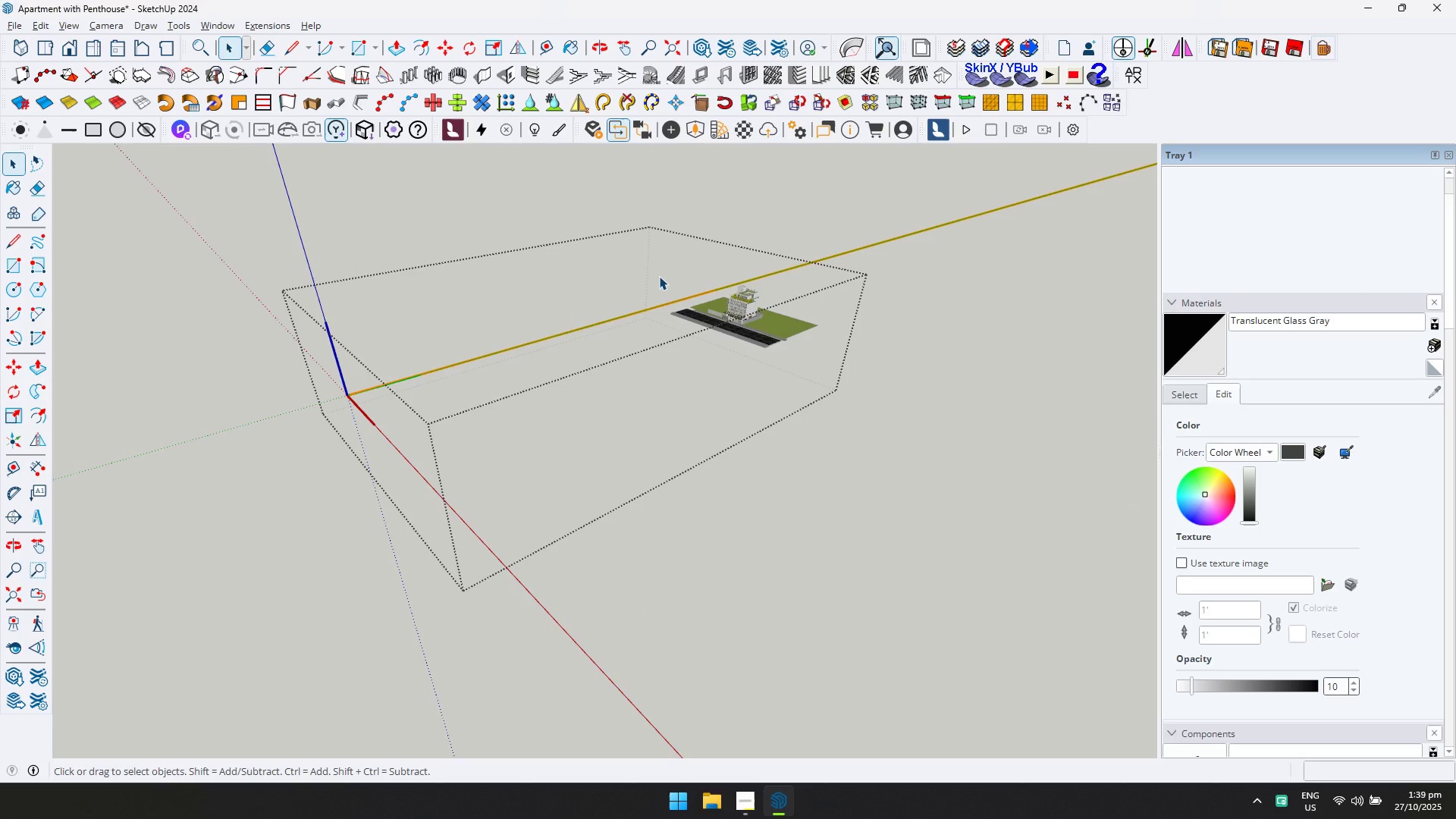 
scroll: coordinate [754, 298], scroll_direction: up, amount: 135.0
 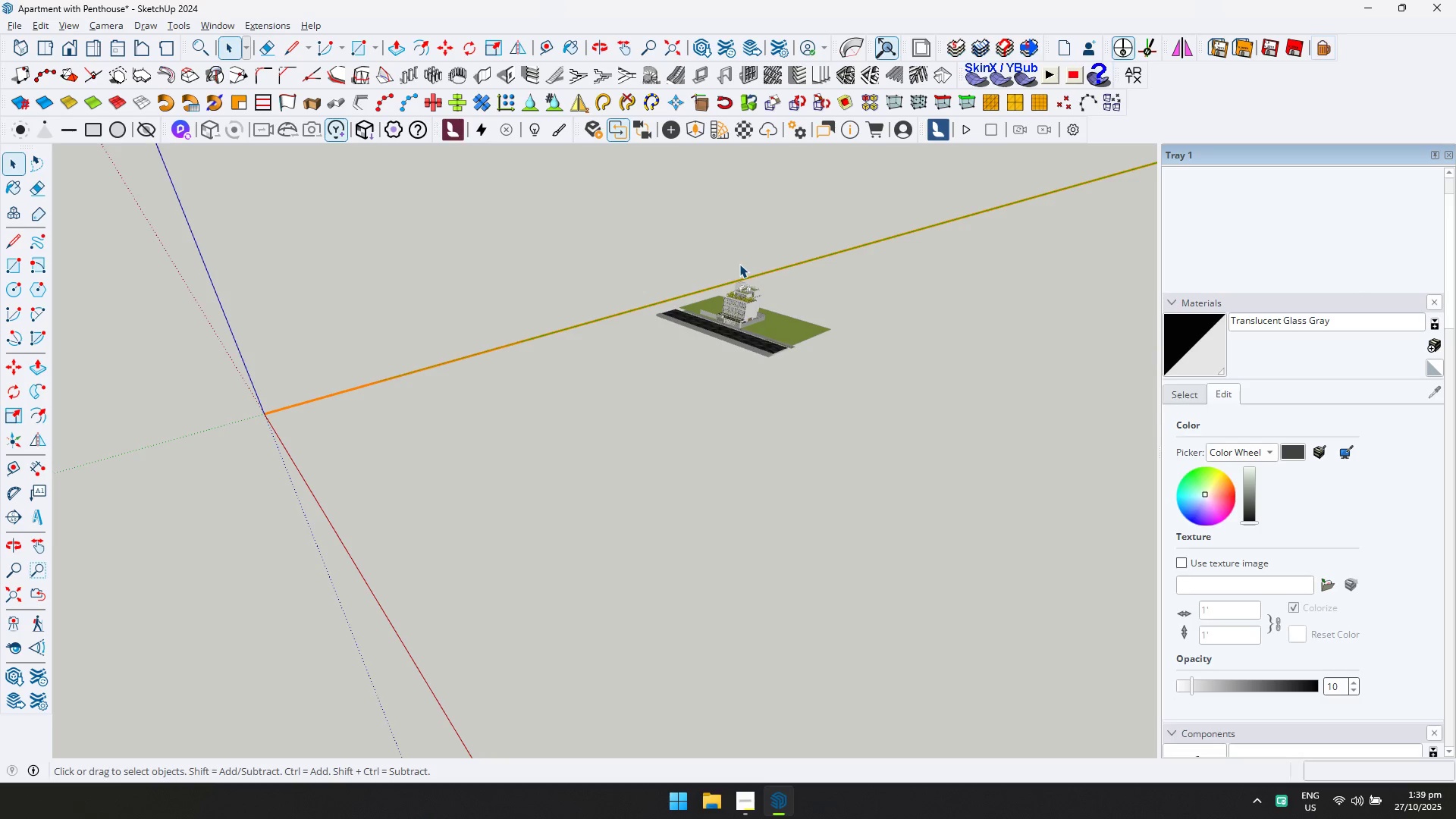 
wait(29.29)
 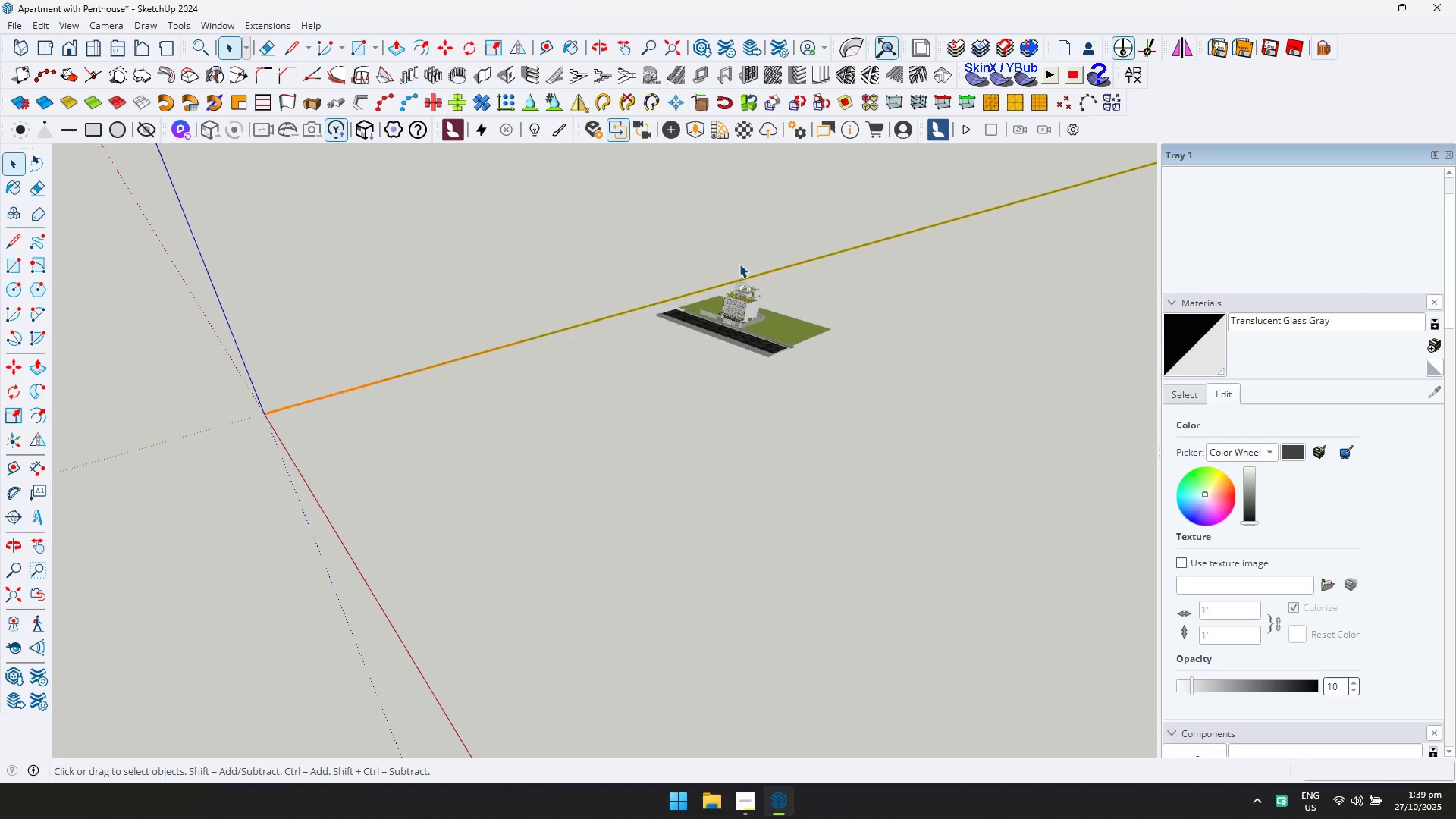 
scroll: coordinate [748, 278], scroll_direction: up, amount: 77.0
 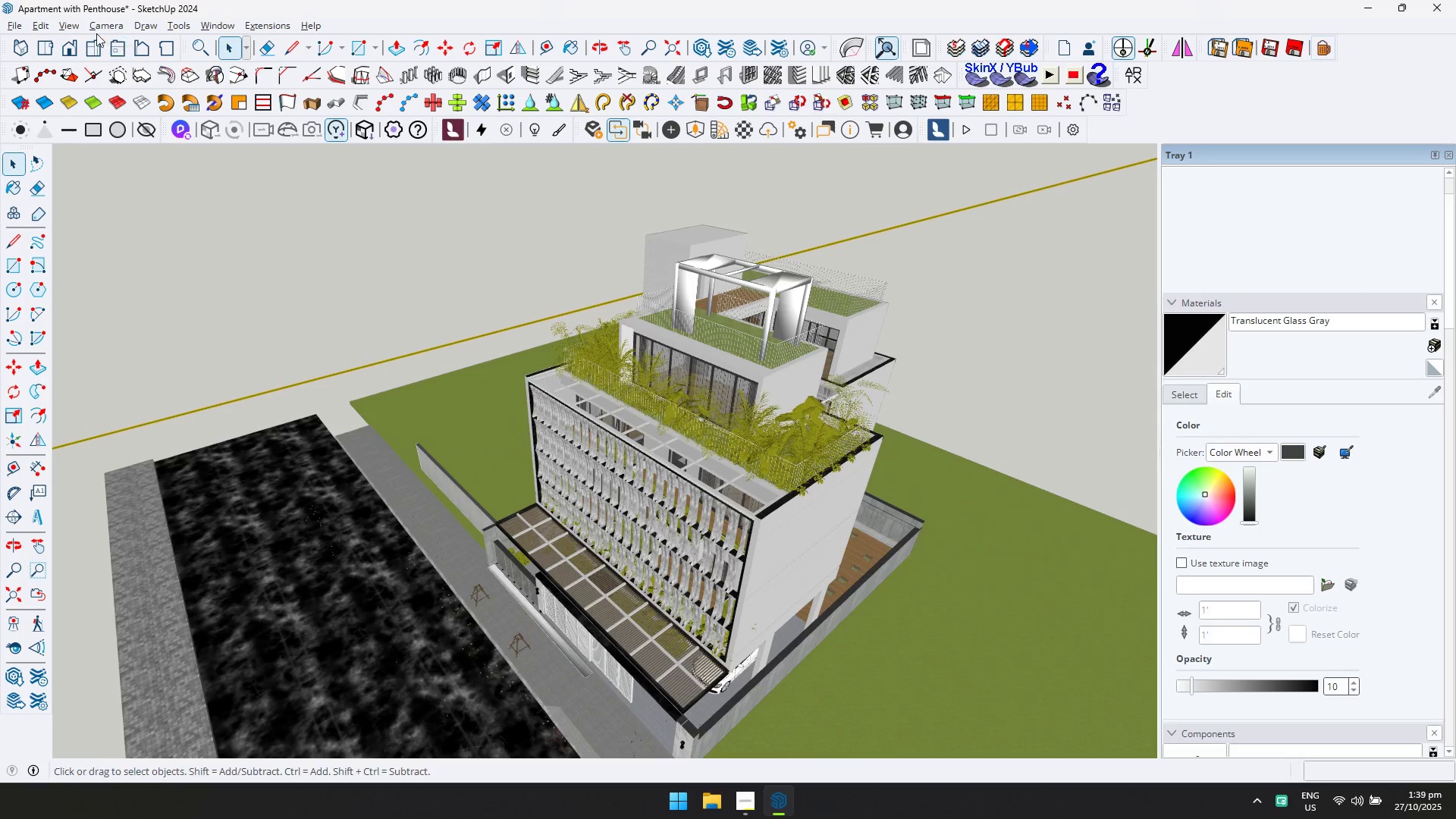 
left_click([79, 27])
 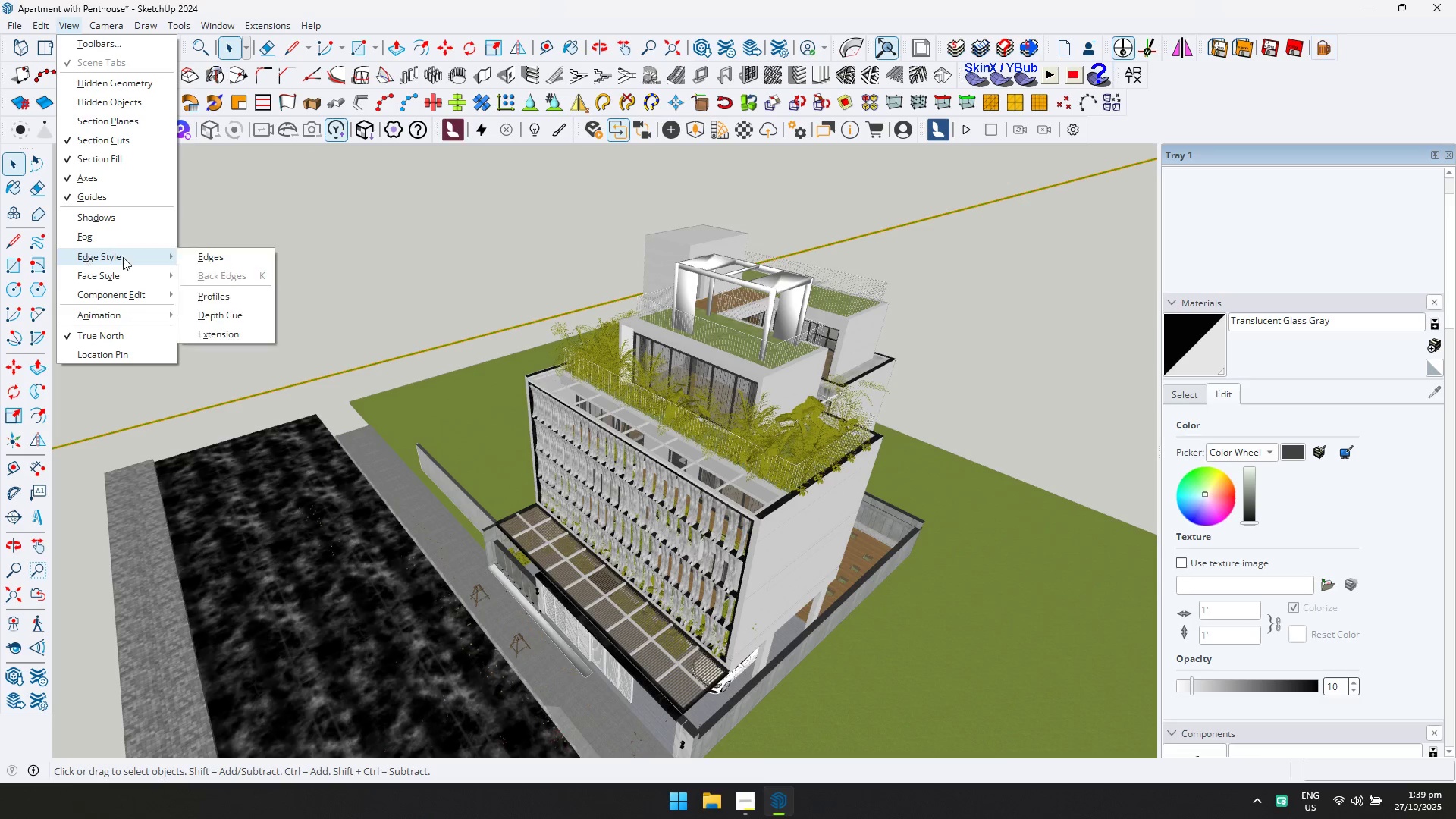 
double_click([235, 255])
 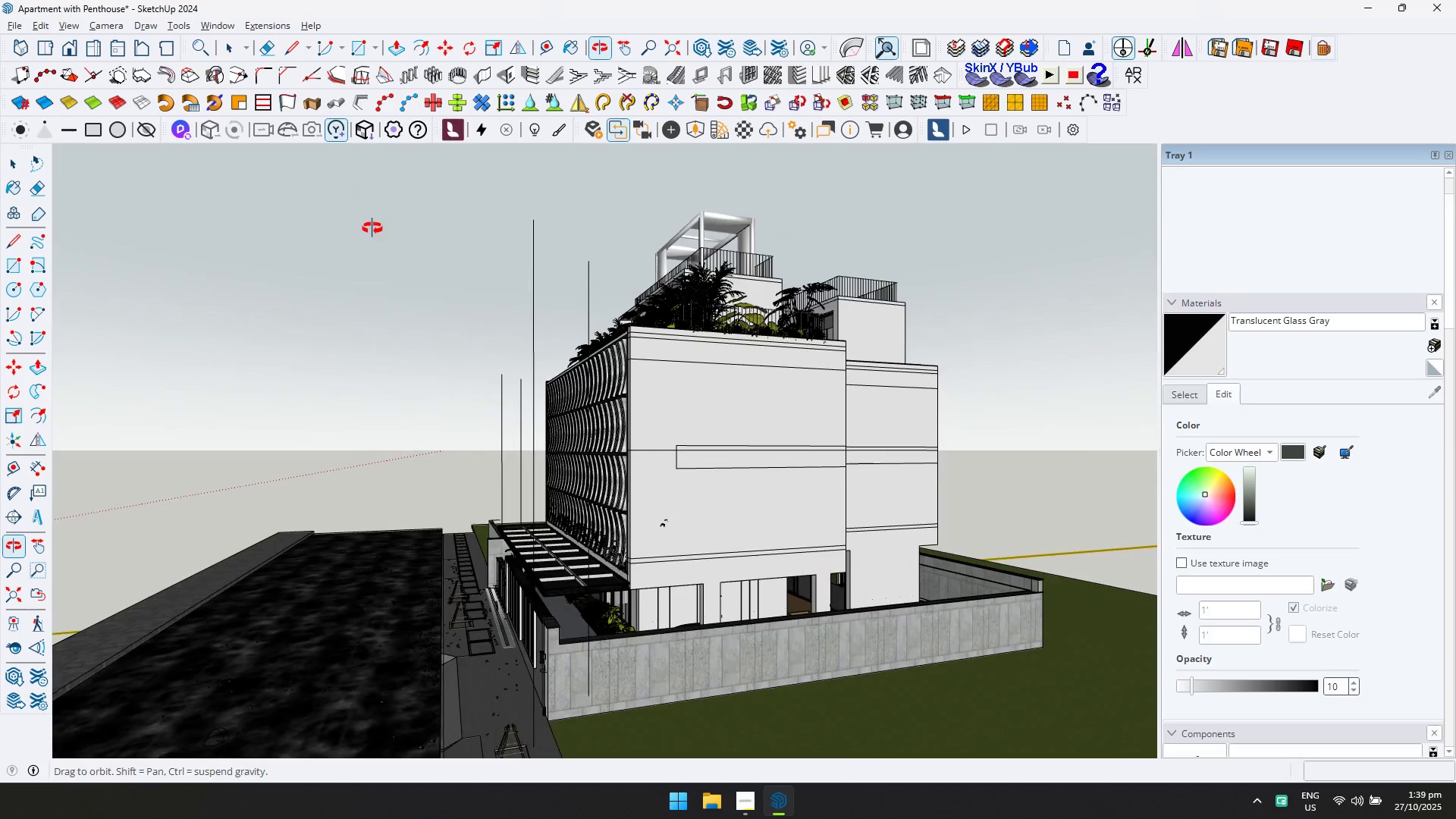 
left_click([601, 287])
 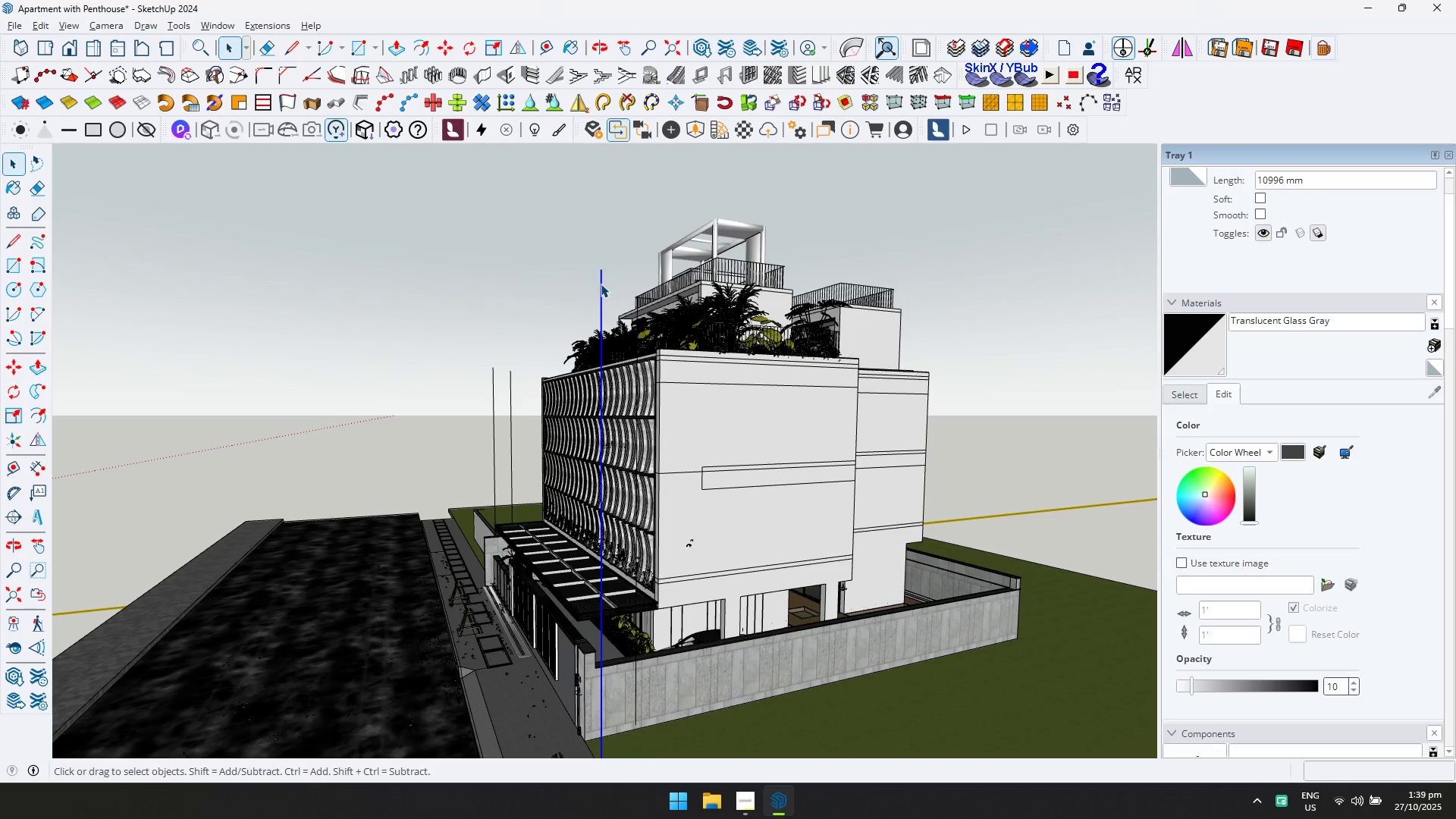 
key(Delete)
 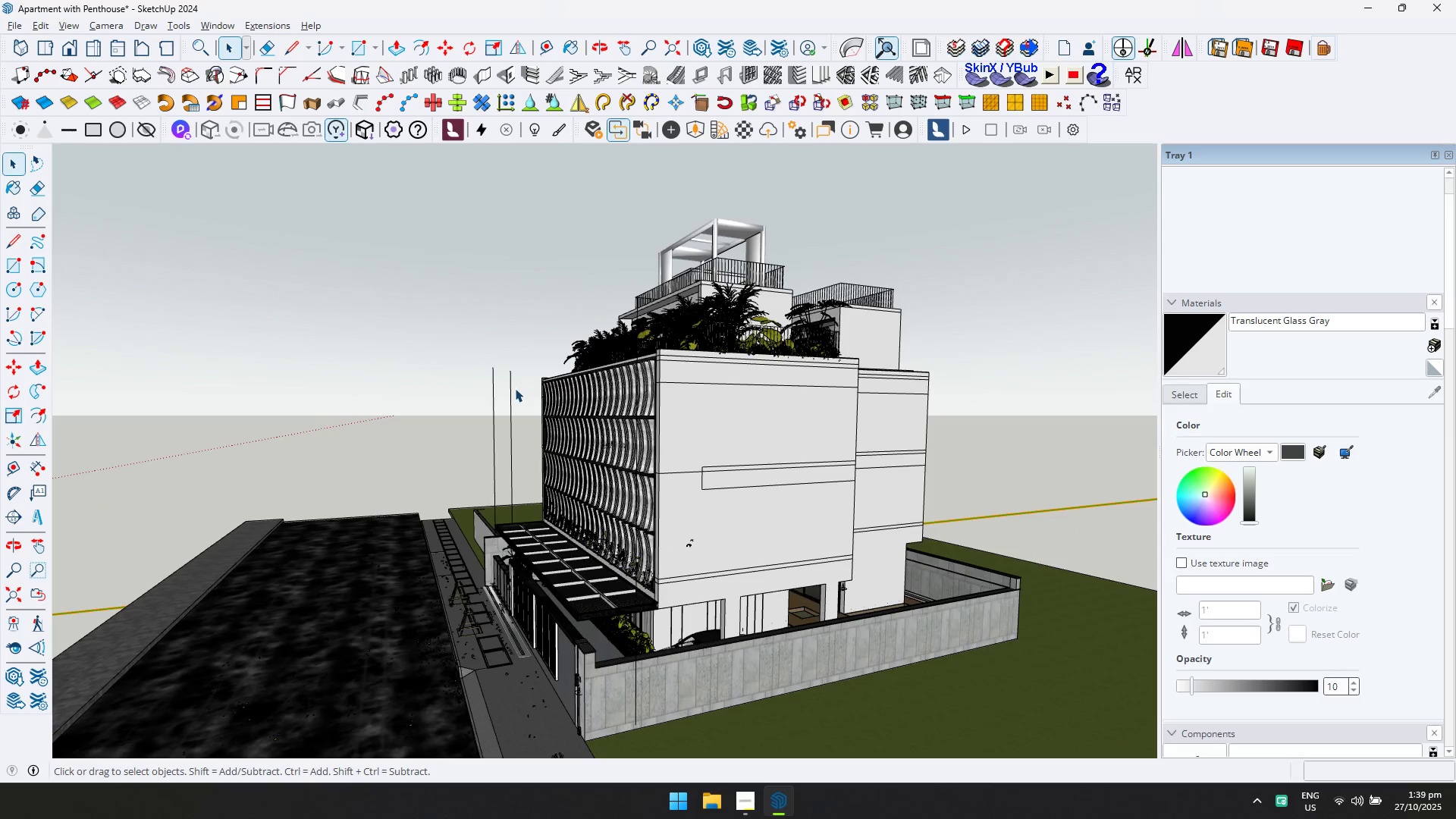 
left_click_drag(start_coordinate=[516, 395], to_coordinate=[466, 359])
 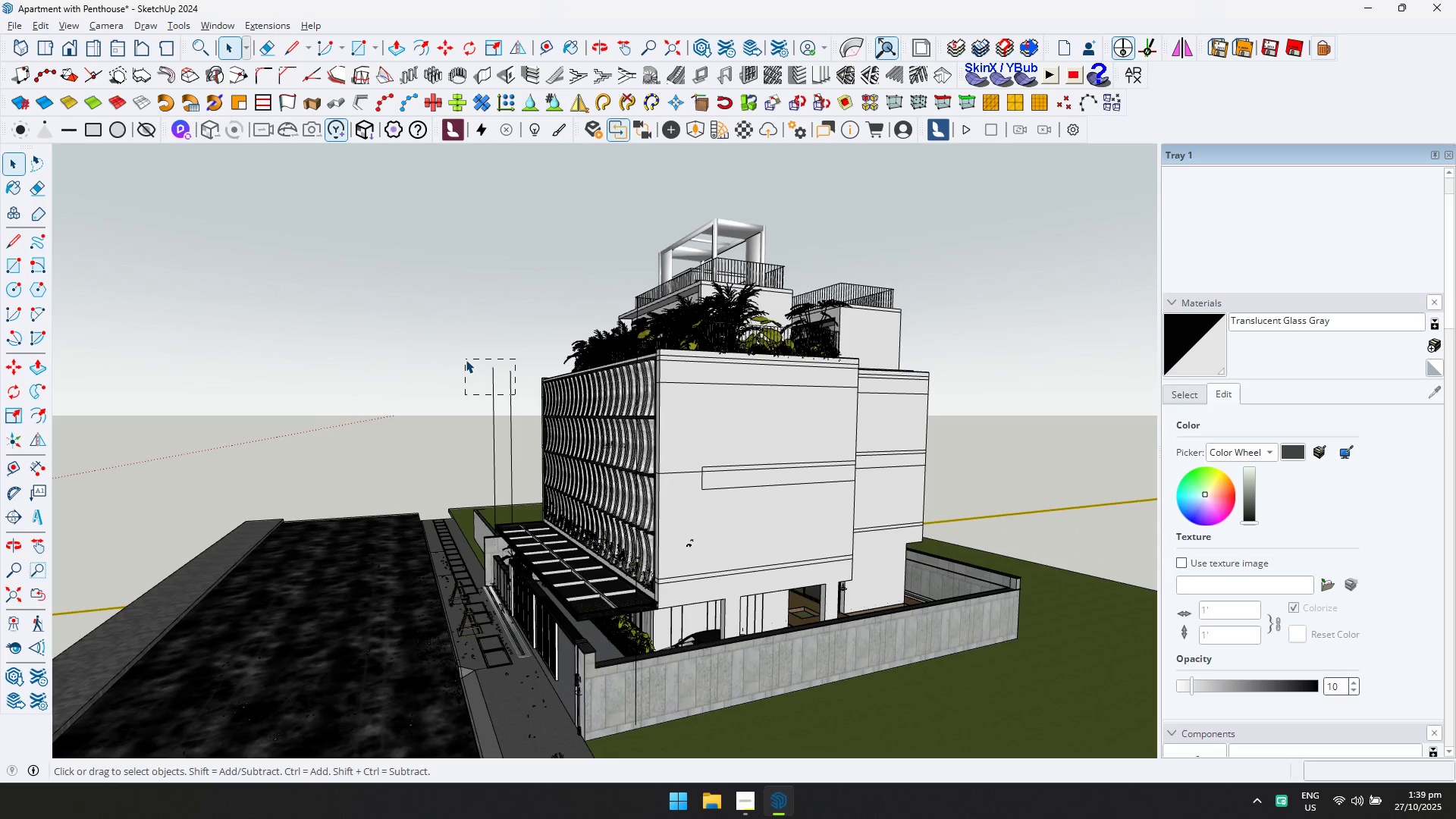 
key(Delete)
 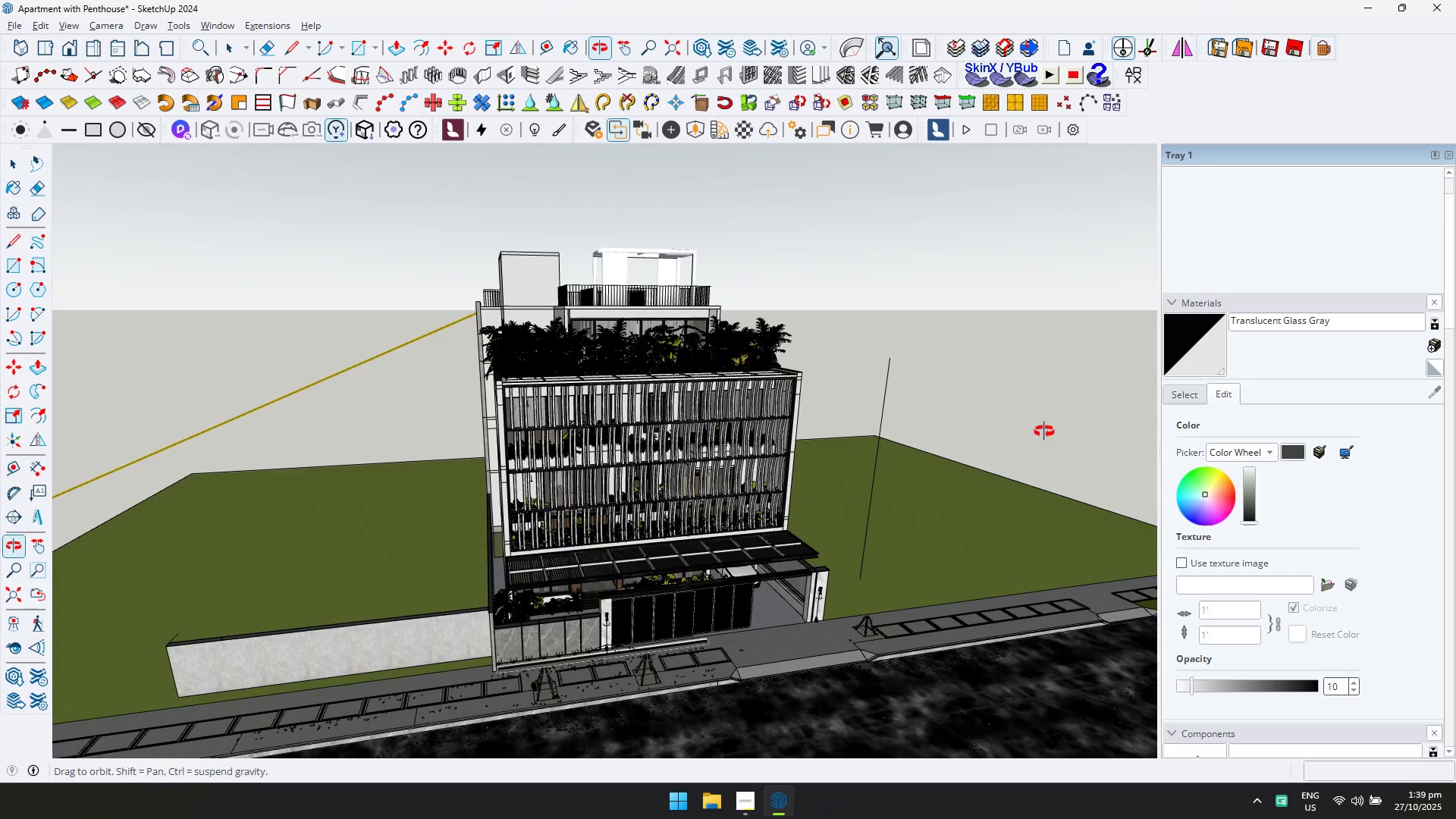 
left_click_drag(start_coordinate=[910, 372], to_coordinate=[845, 339])
 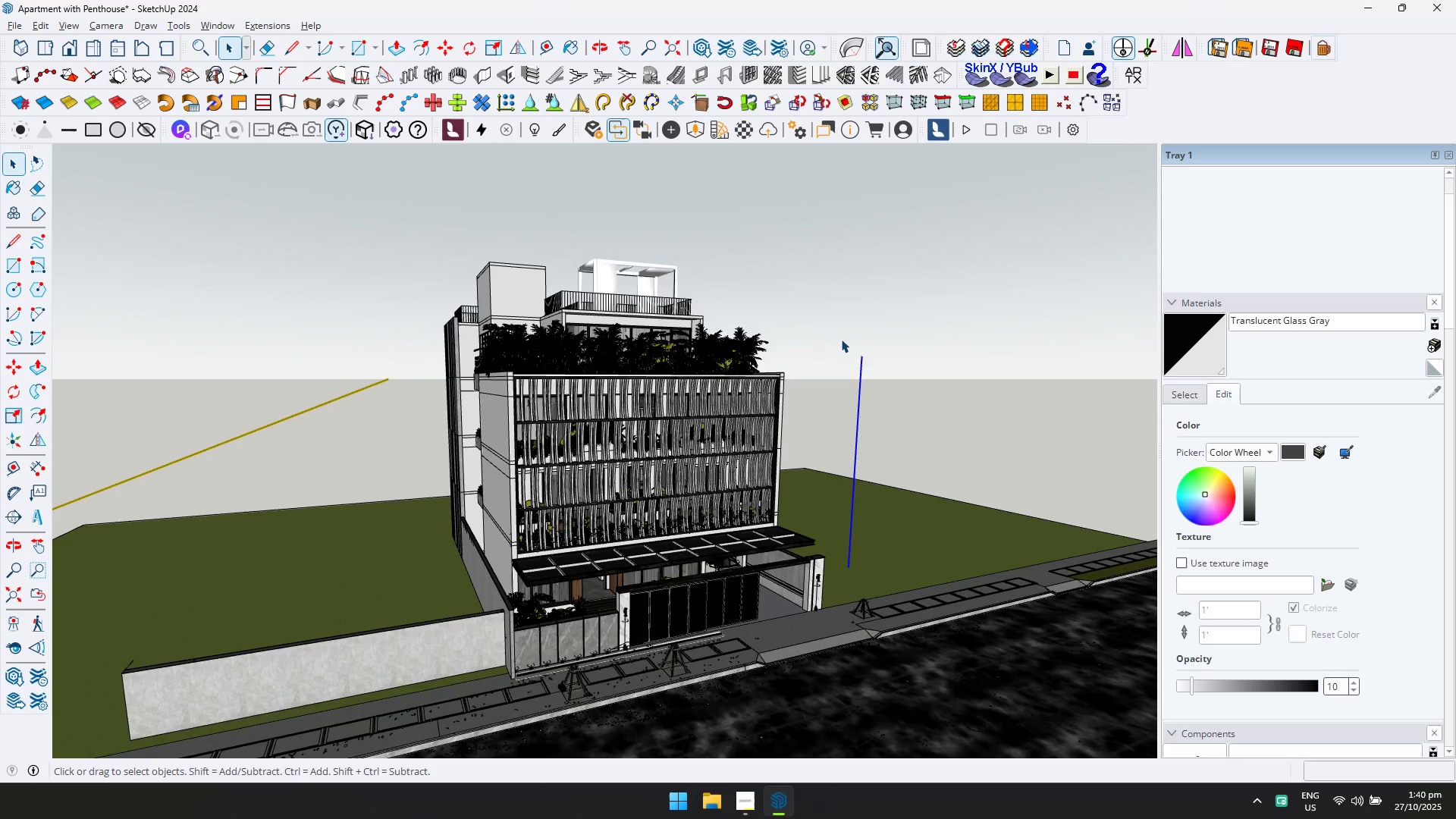 
key(Delete)
 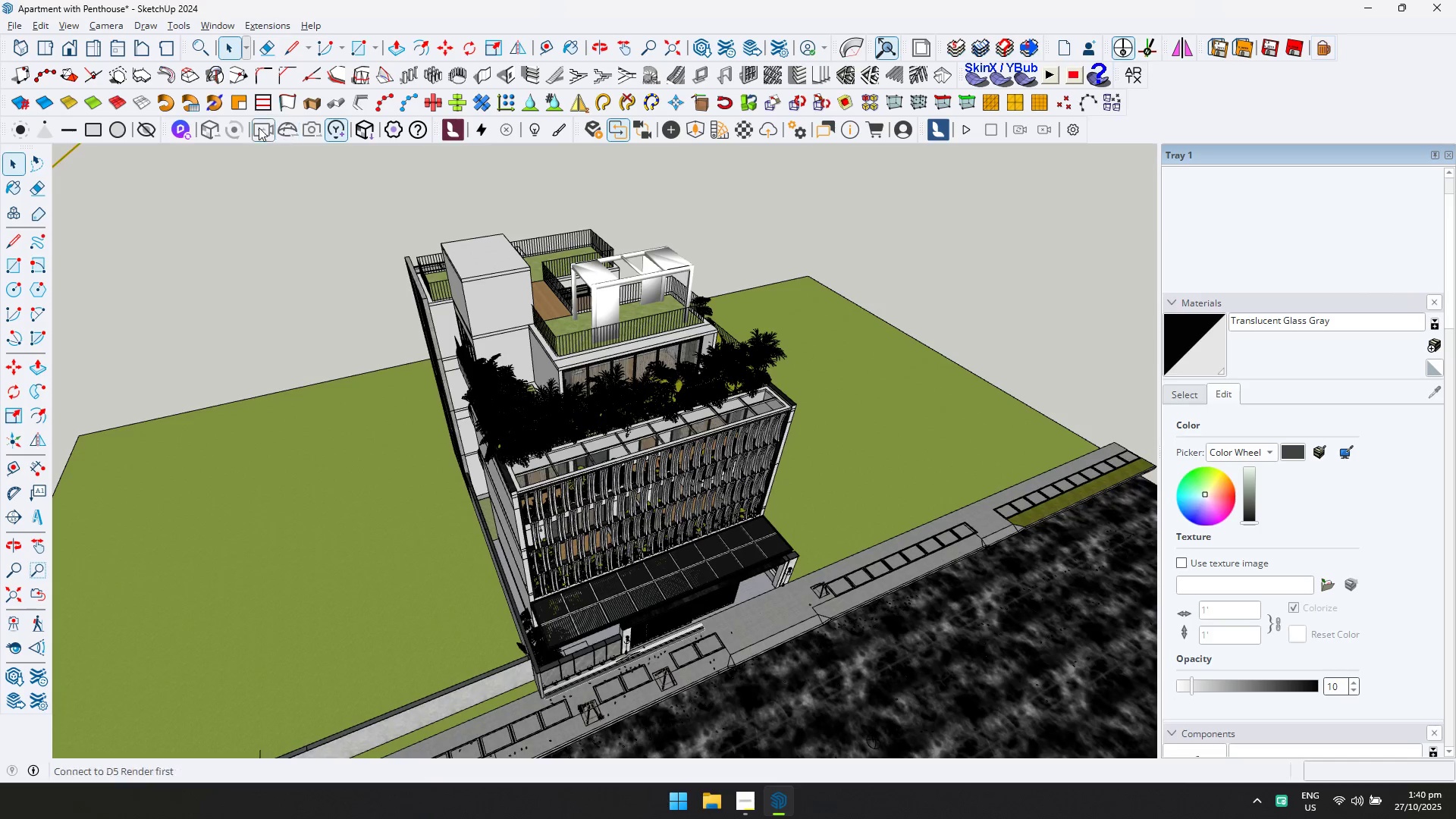 
left_click([75, 20])
 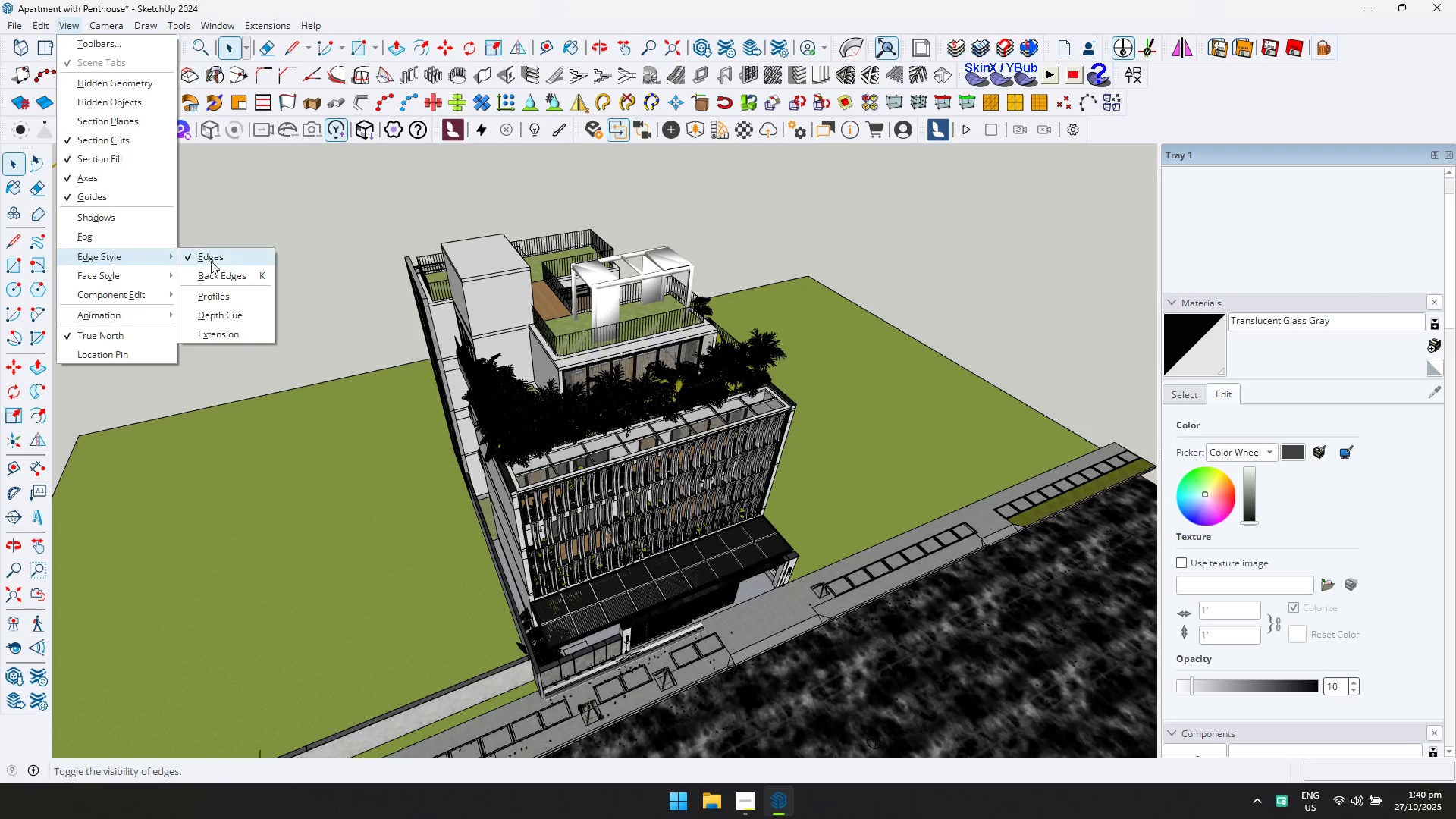 
double_click([212, 261])
 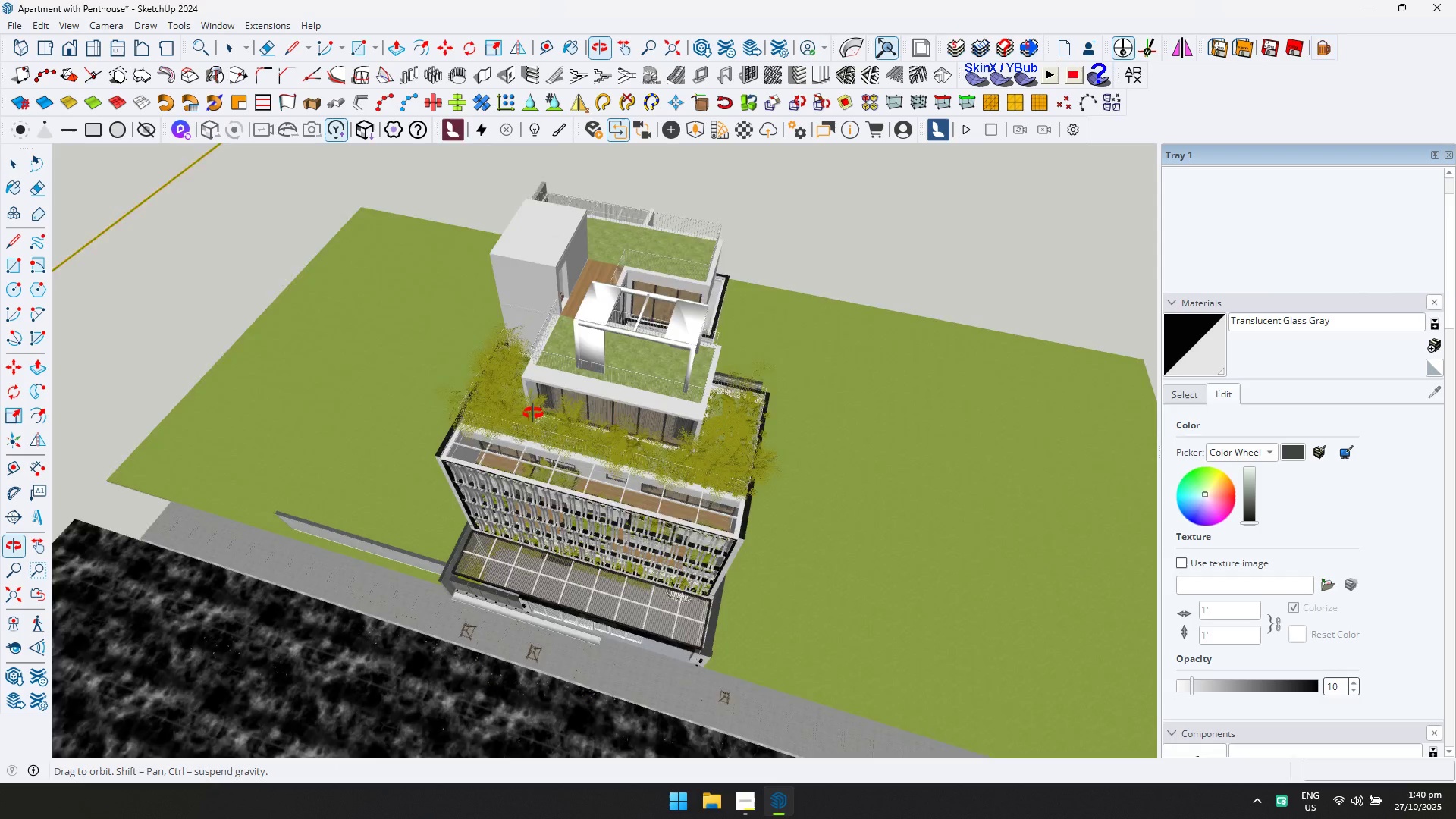 
scroll: coordinate [640, 300], scroll_direction: up, amount: 21.0
 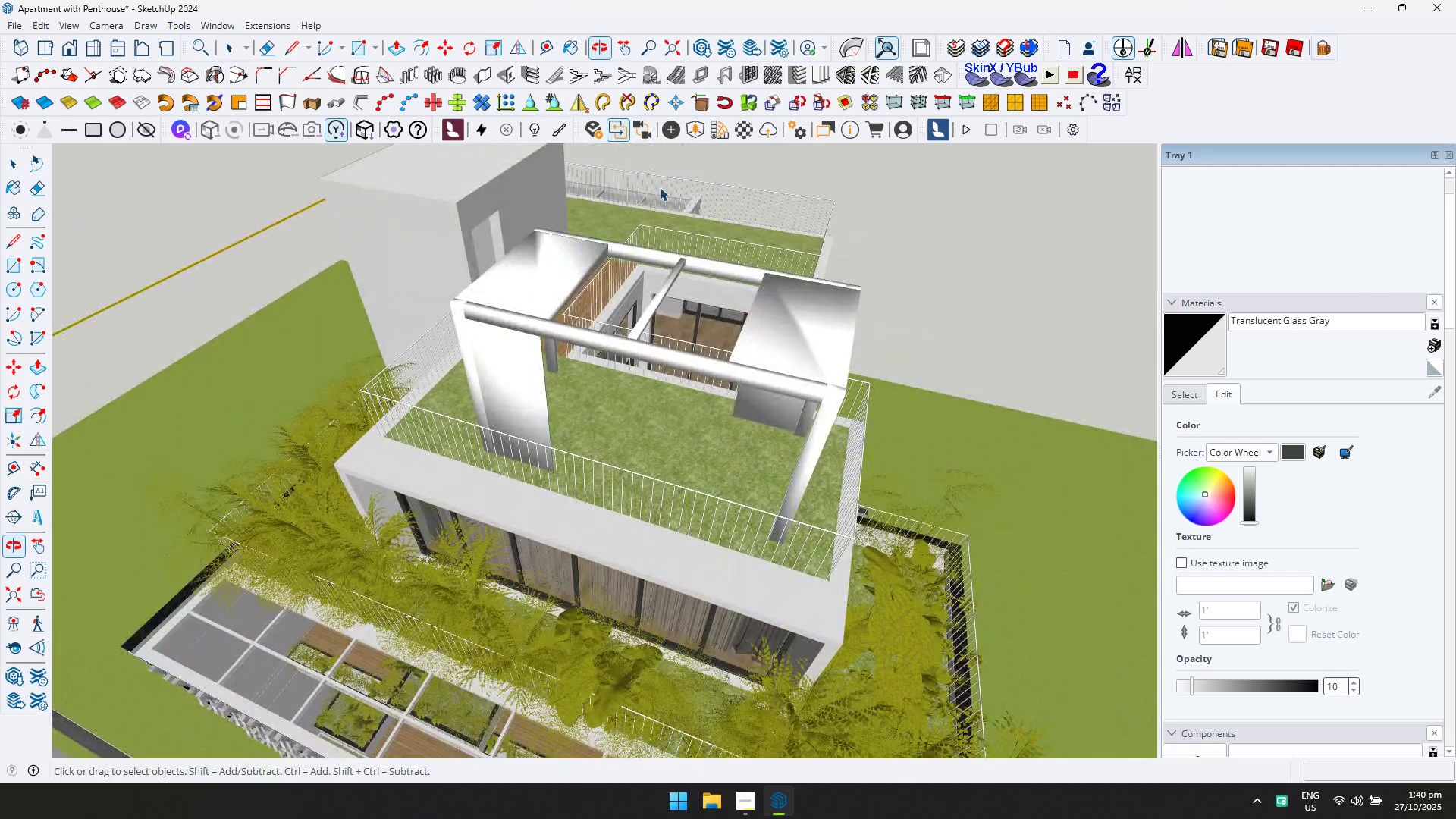 
left_click([696, 134])
 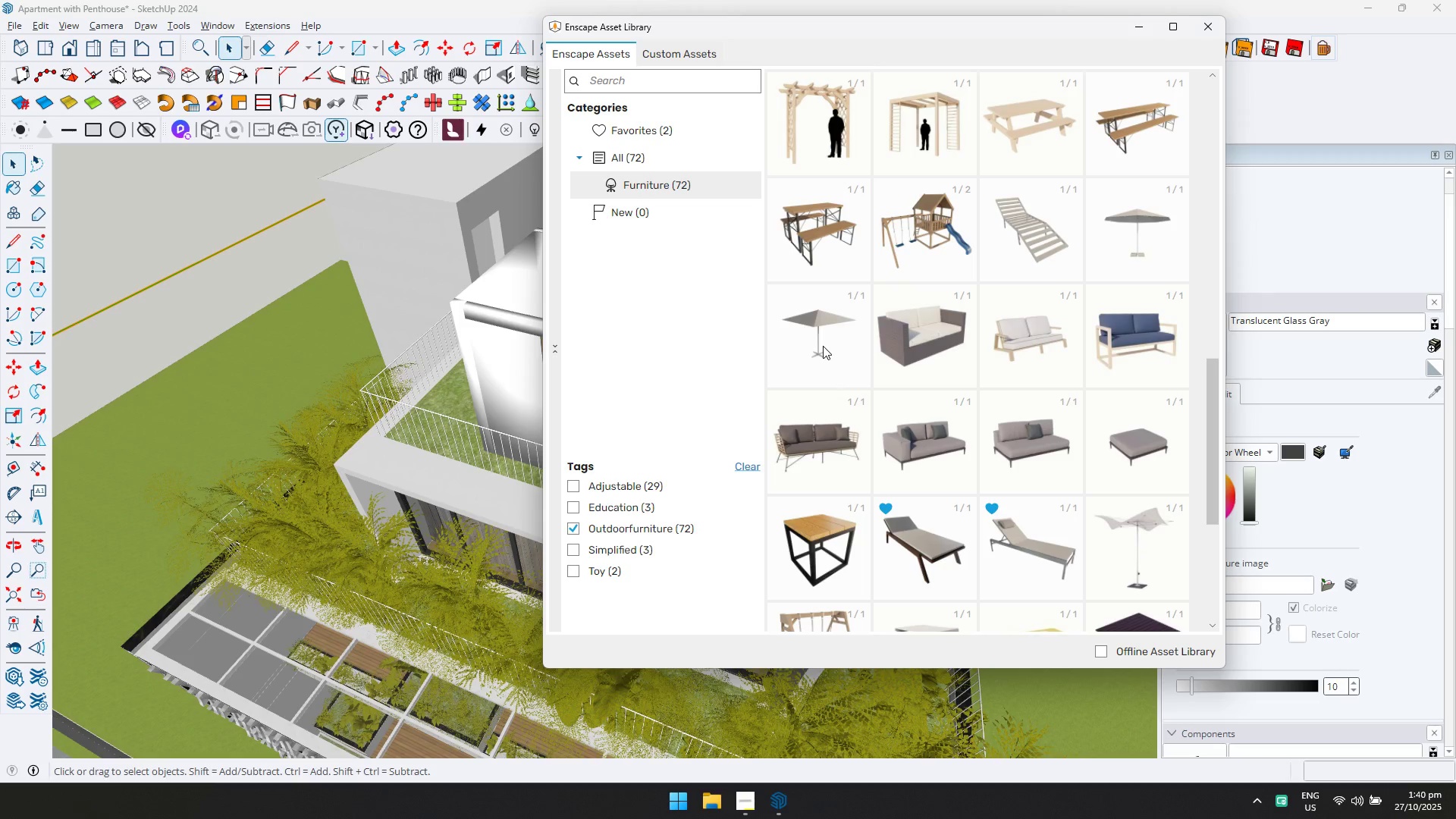 
left_click([816, 435])
 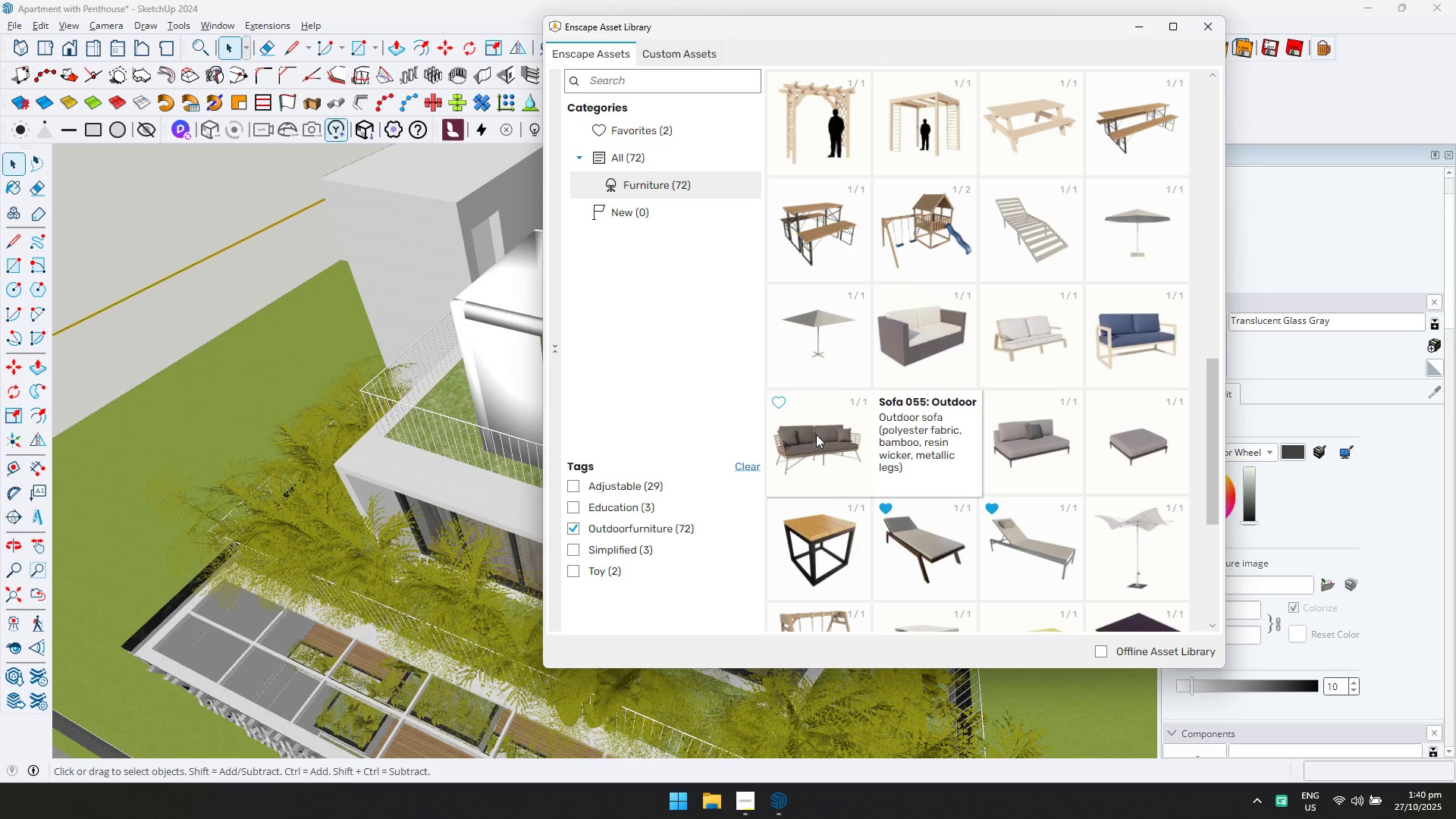 
double_click([816, 435])
 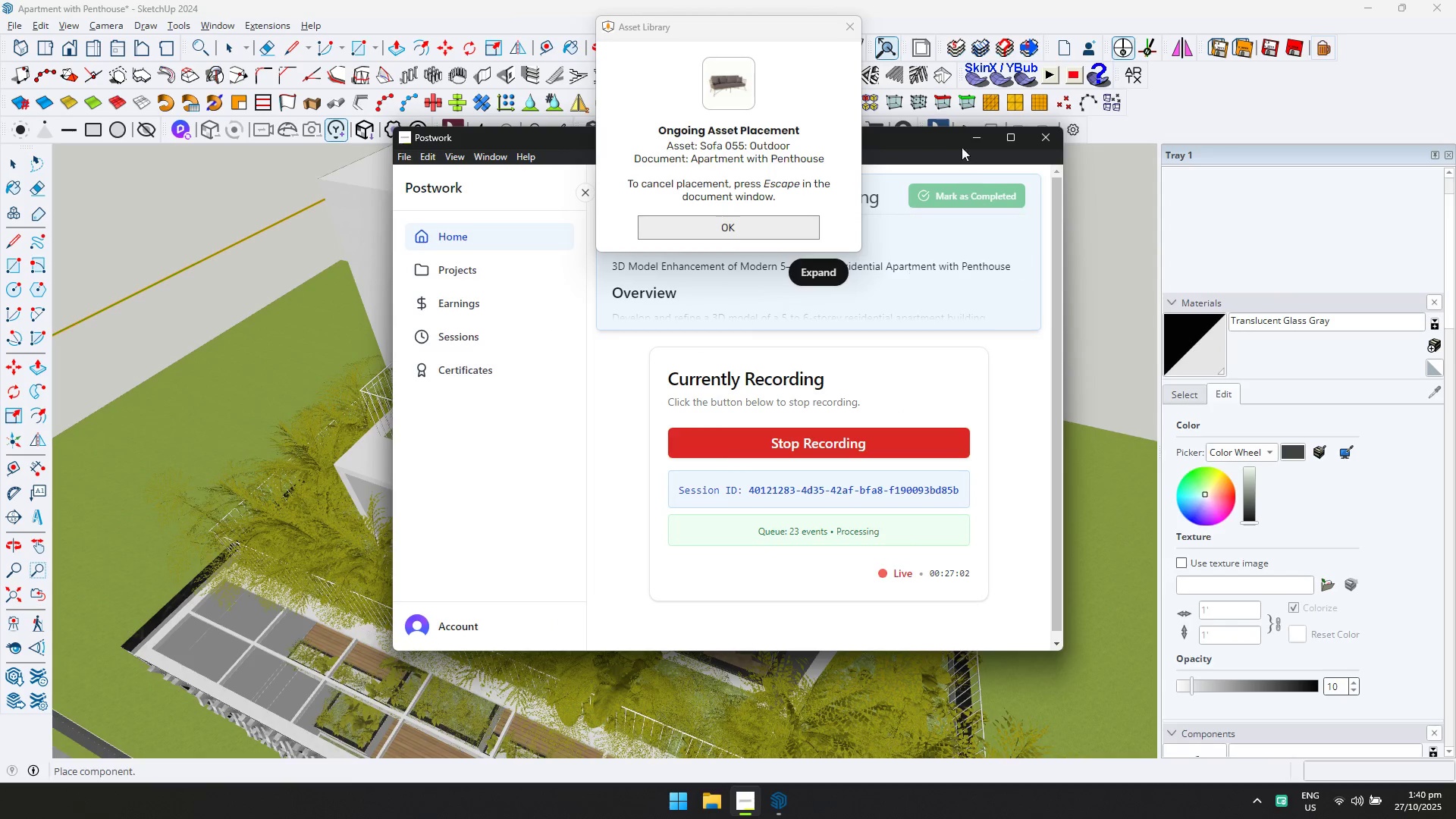 
left_click([968, 137])
 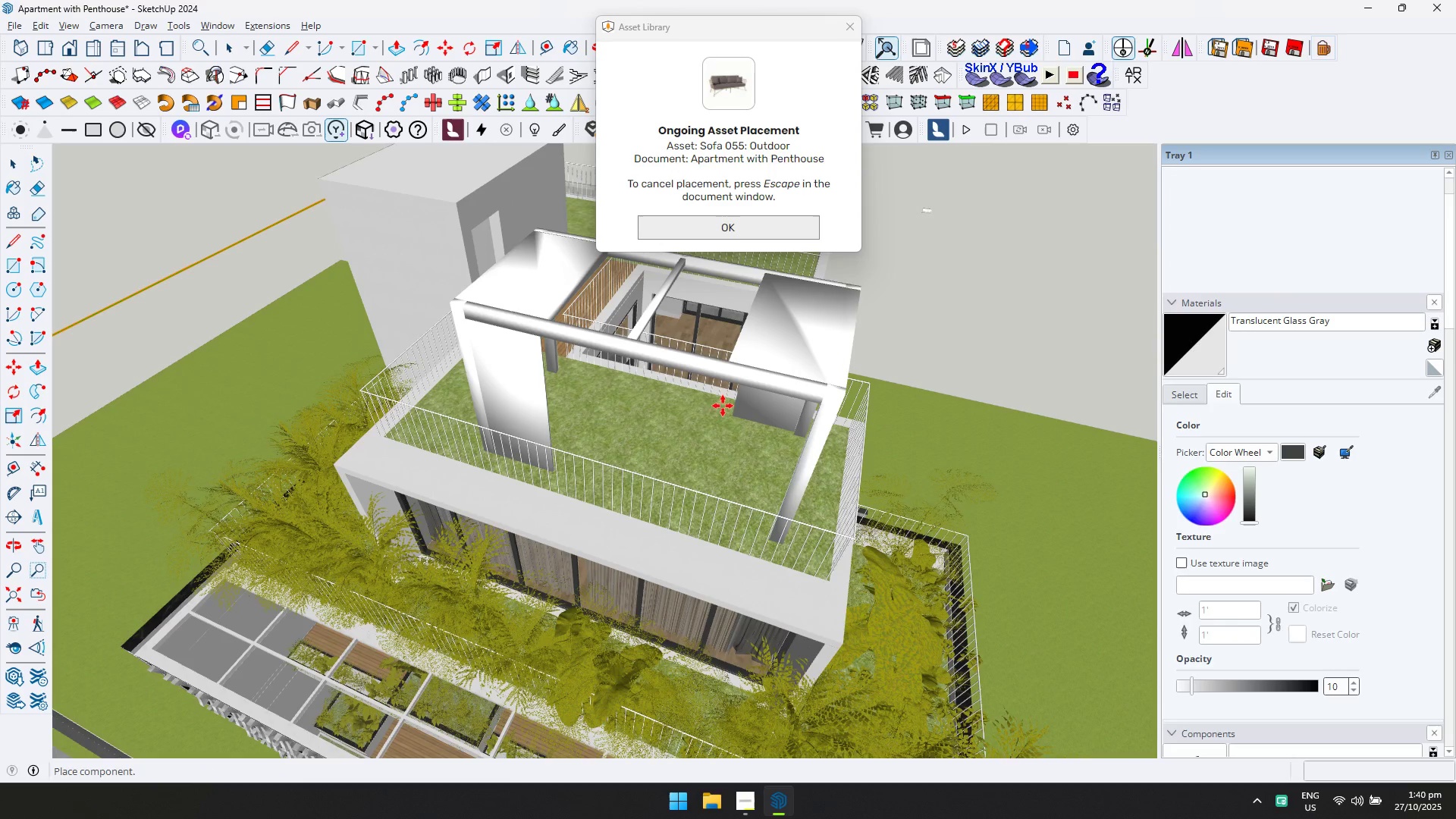 
scroll: coordinate [814, 386], scroll_direction: up, amount: 22.0
 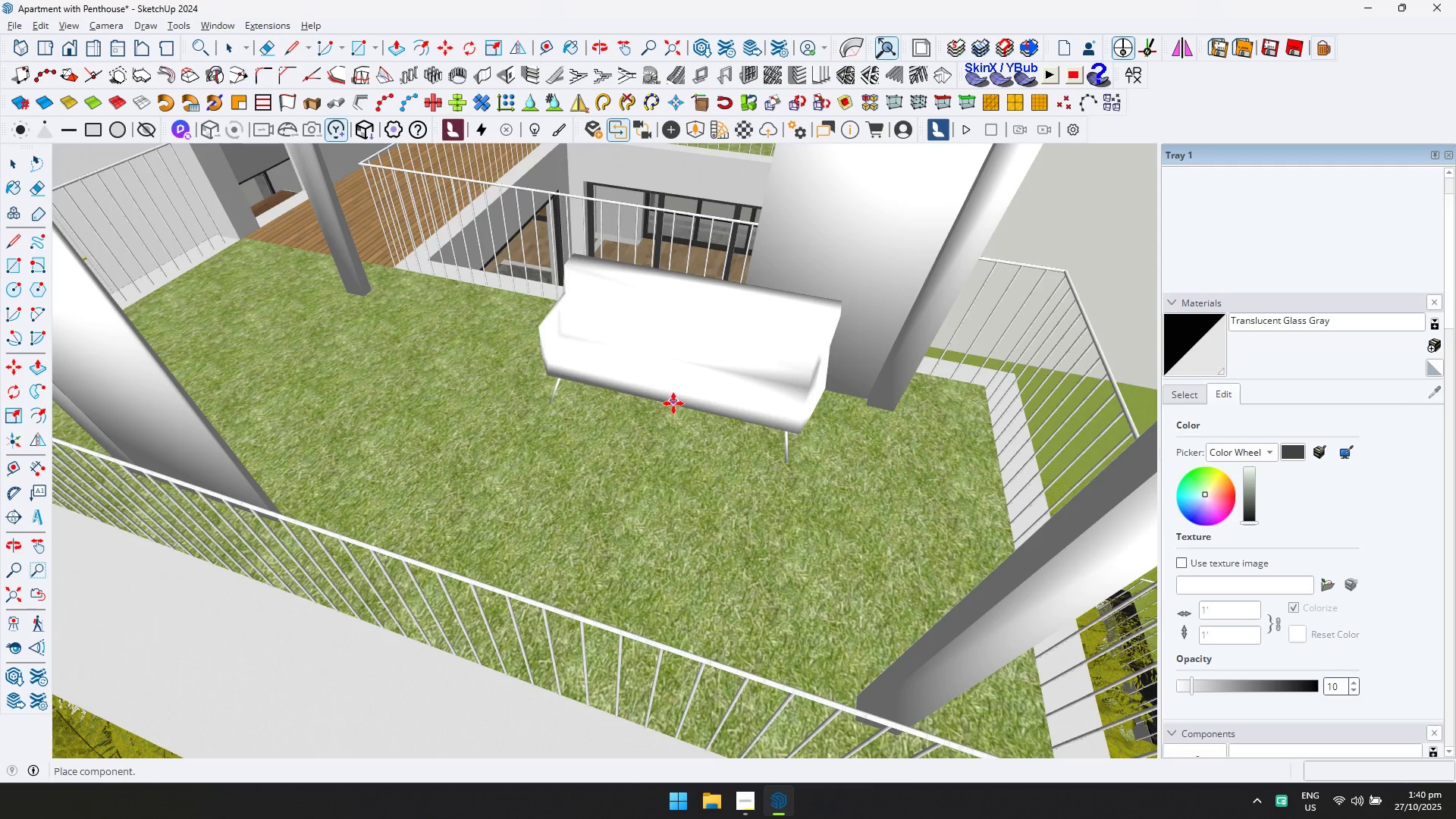 
wait(5.18)
 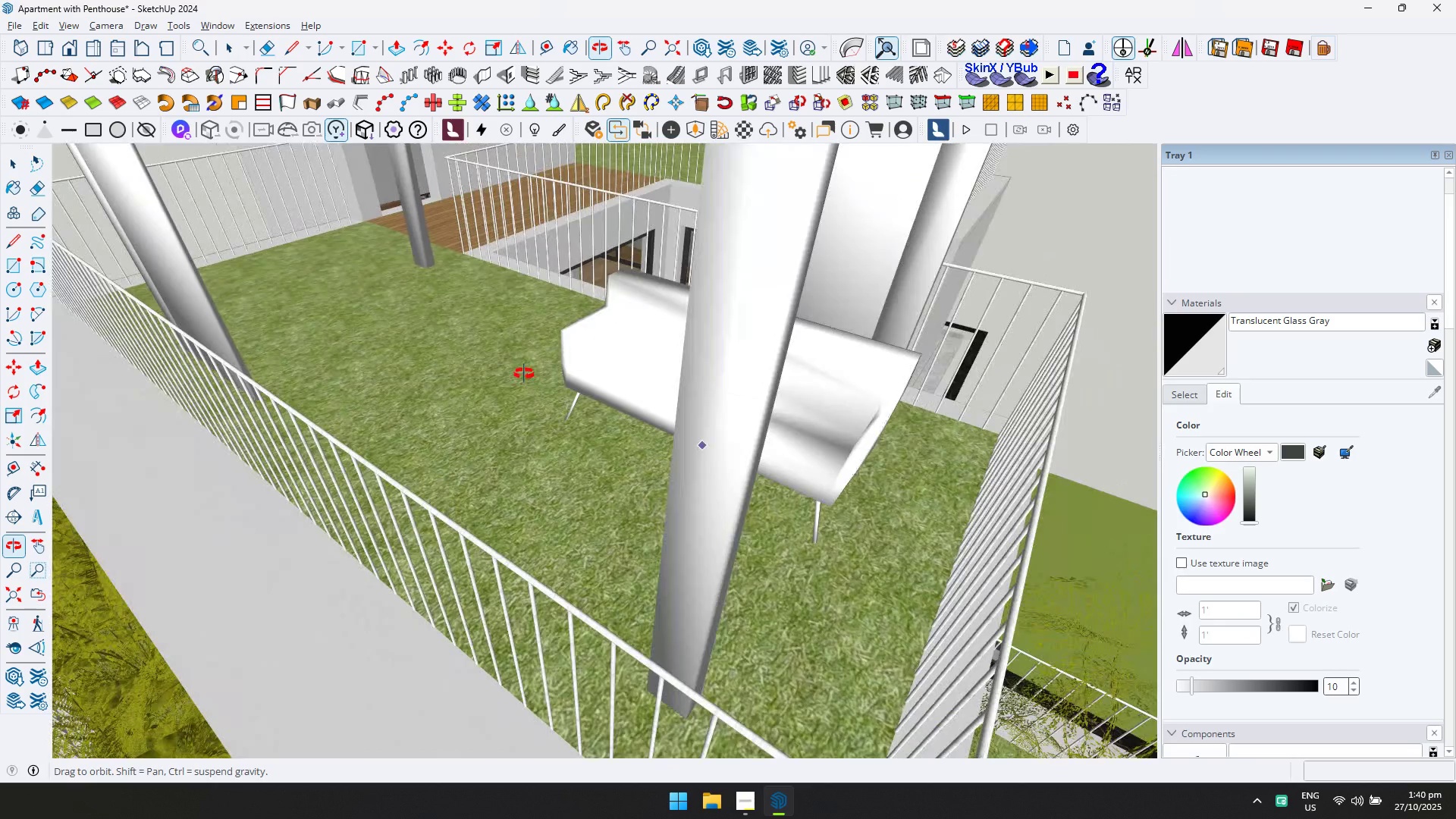 
left_click([661, 401])
 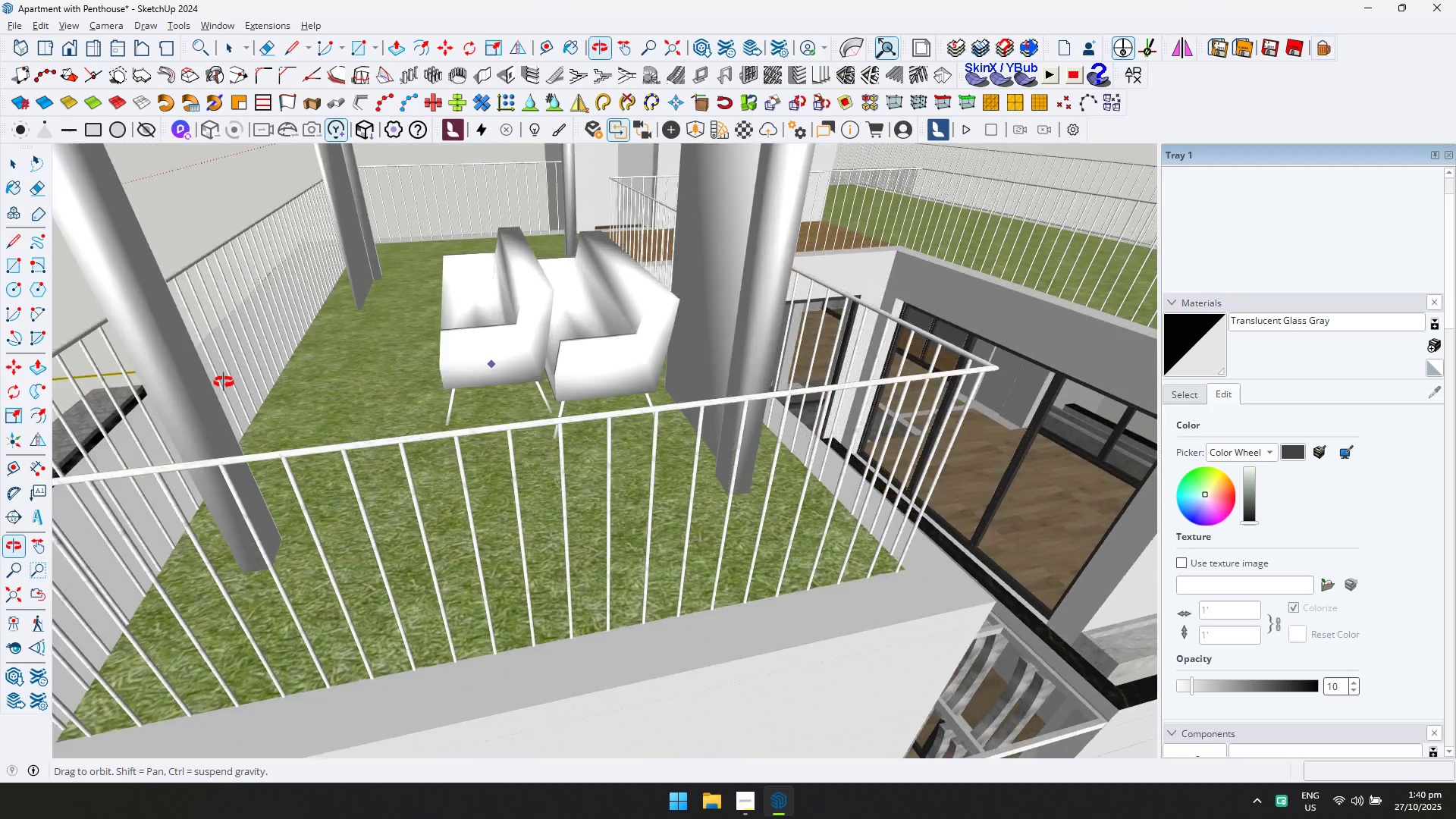 
key(Escape)
 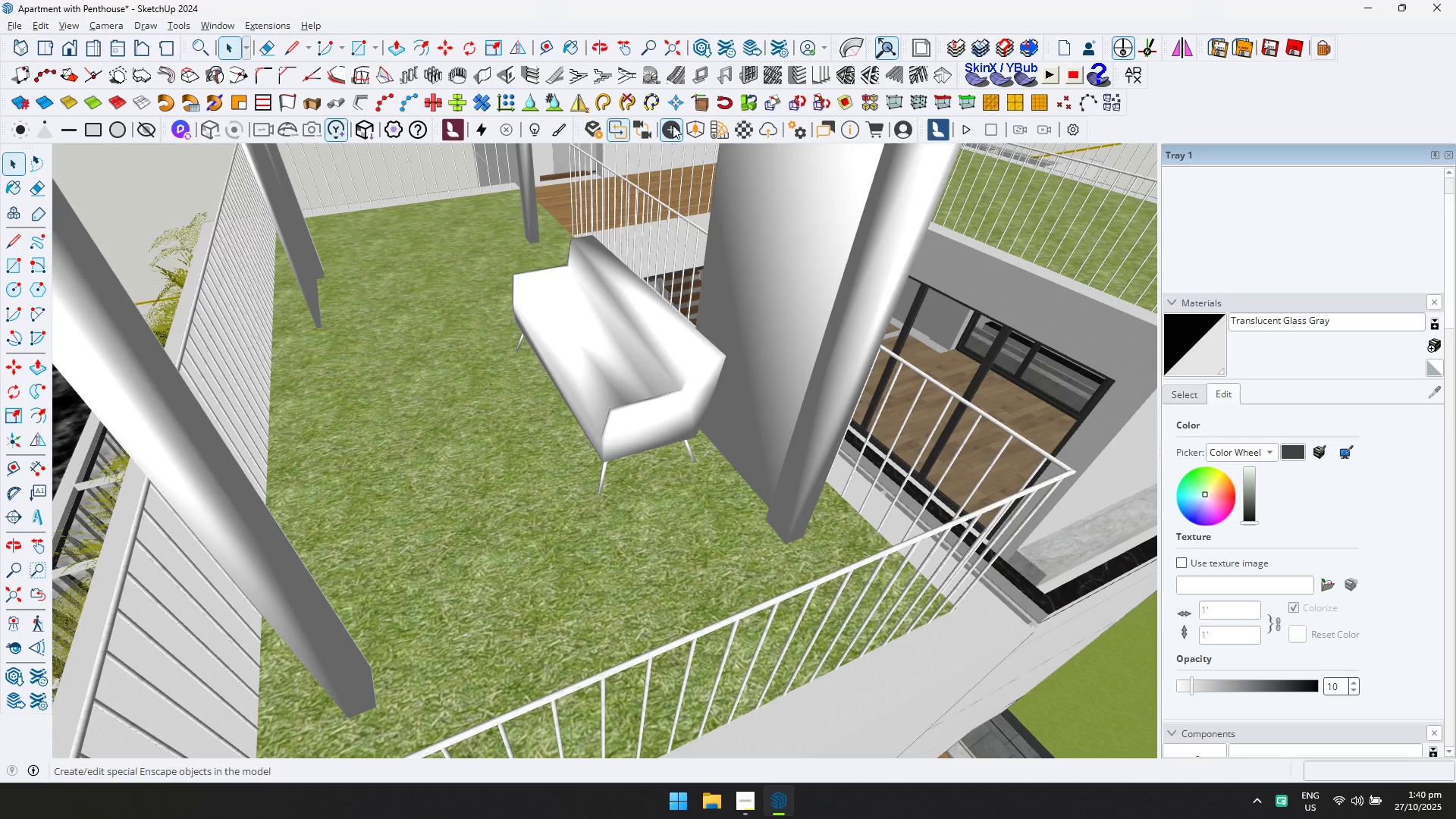 
left_click([696, 124])
 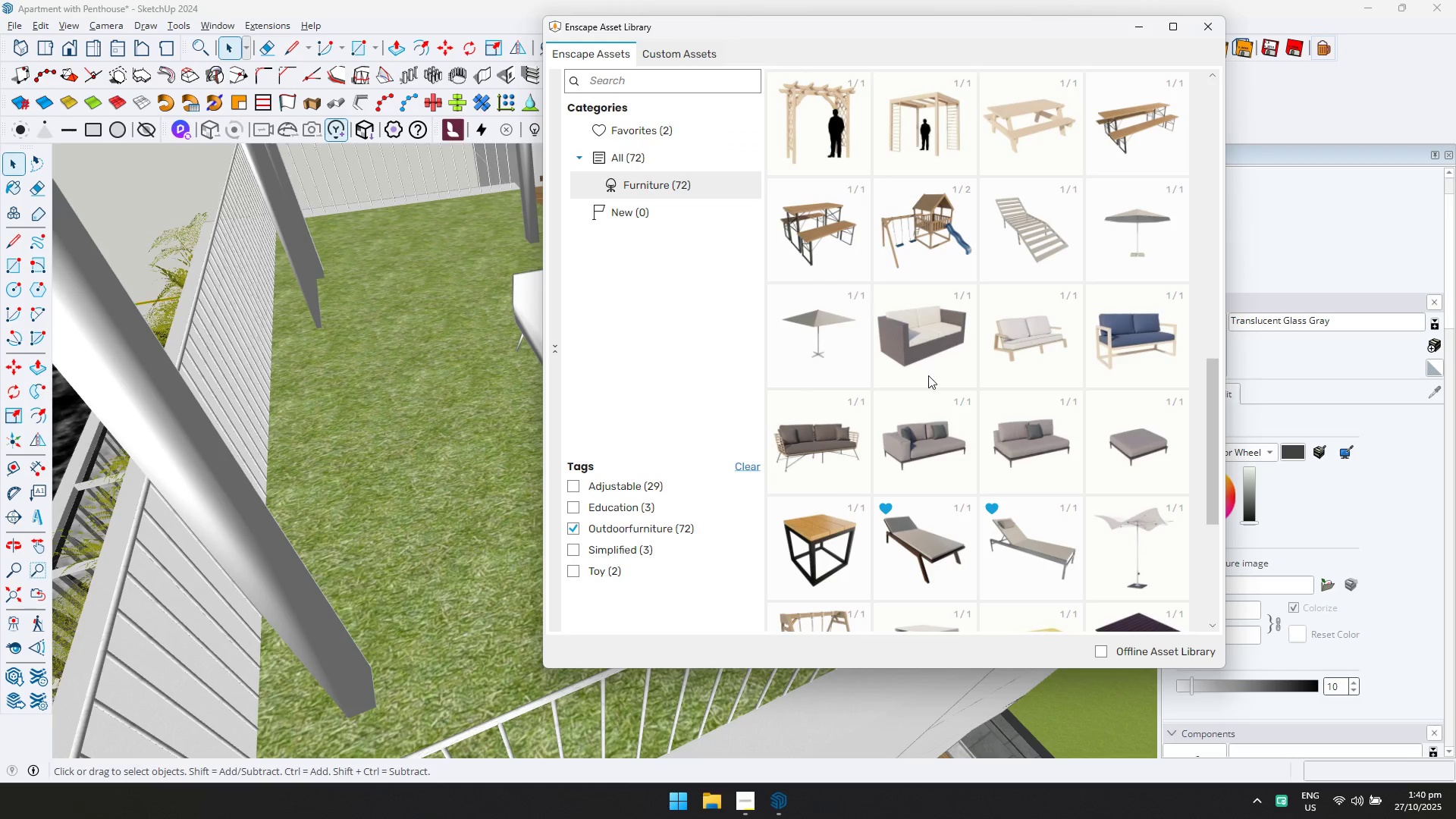 
scroll: coordinate [974, 419], scroll_direction: down, amount: 5.0
 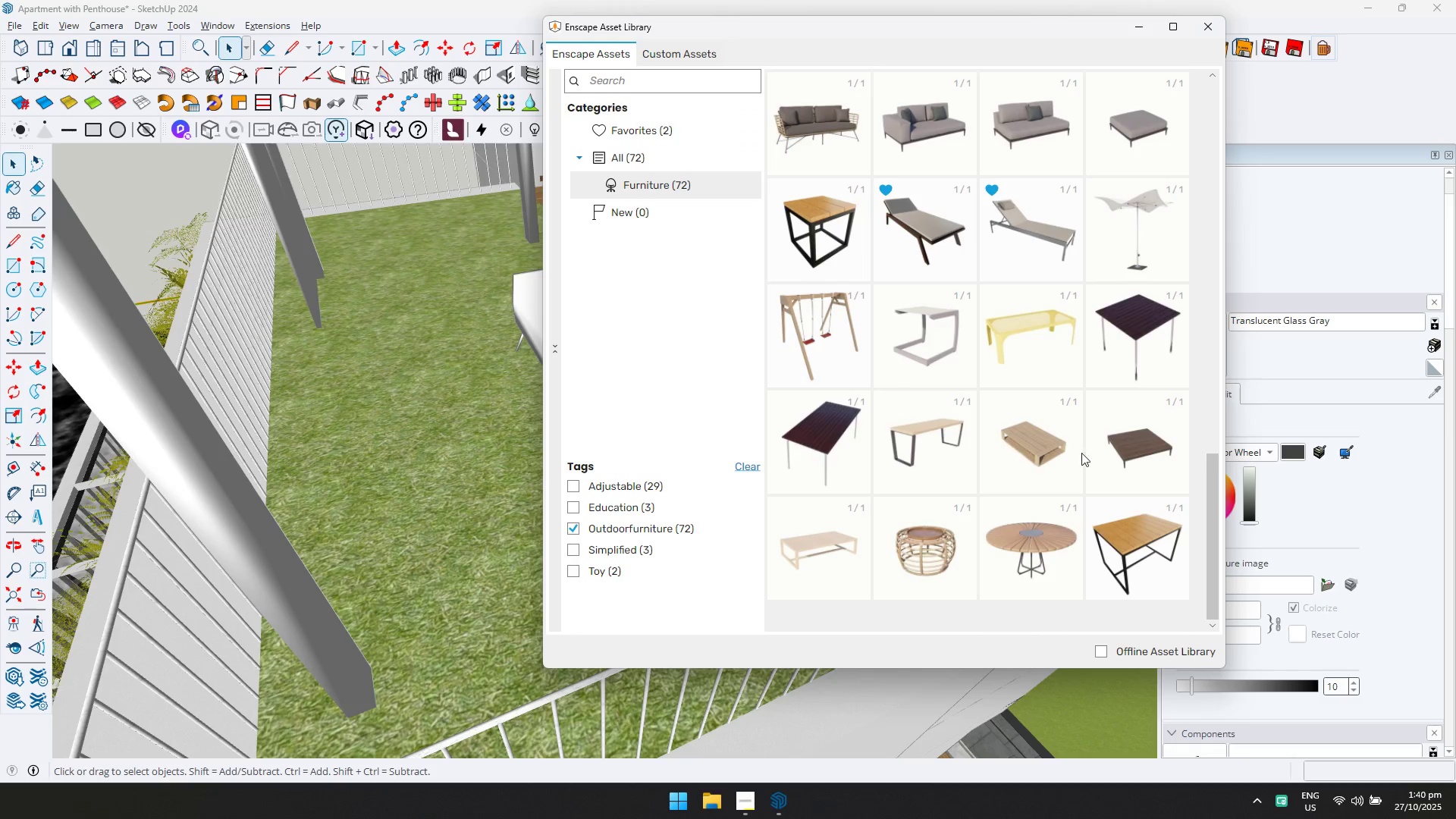 
left_click([1125, 447])
 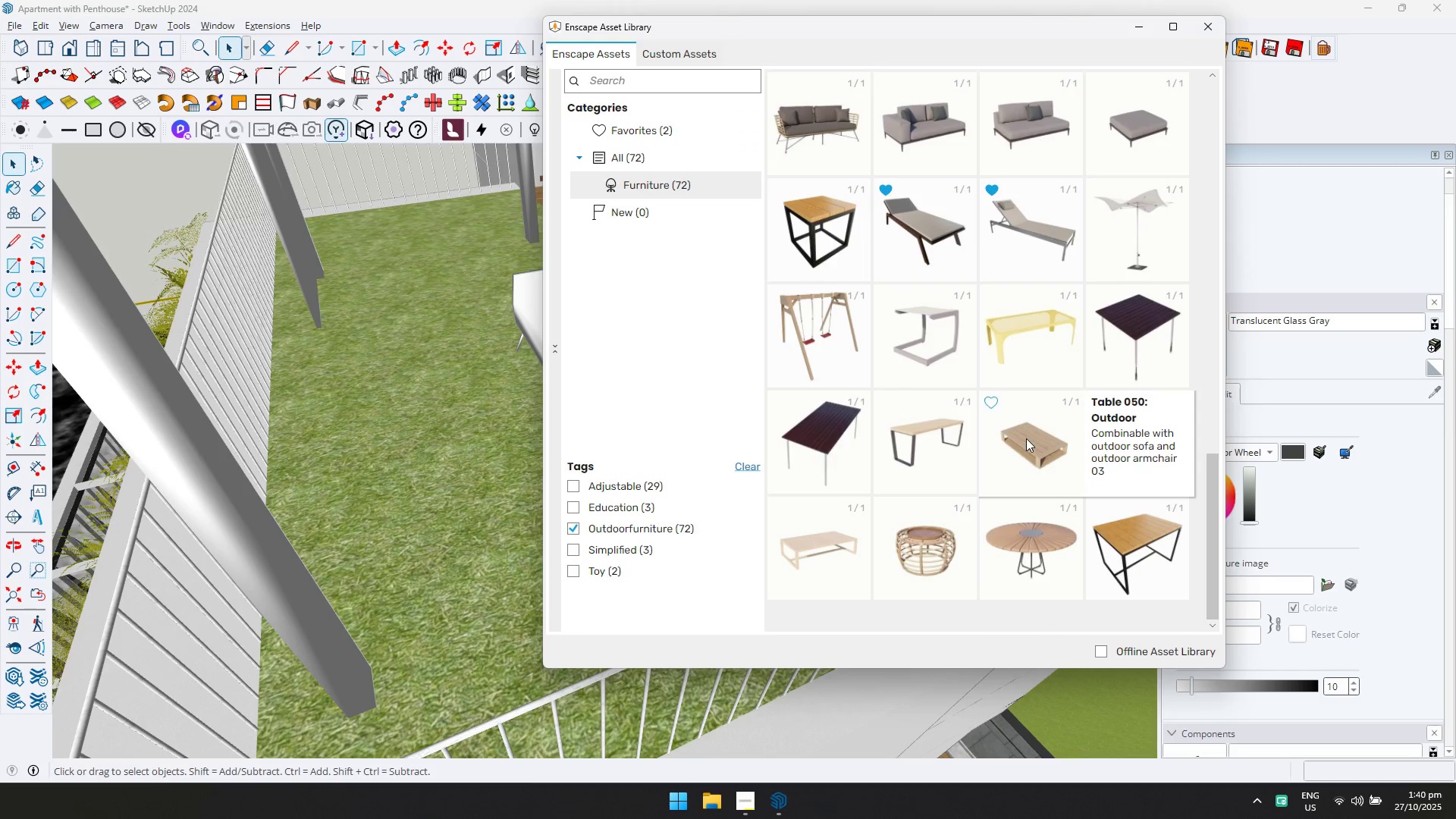 
double_click([1029, 449])
 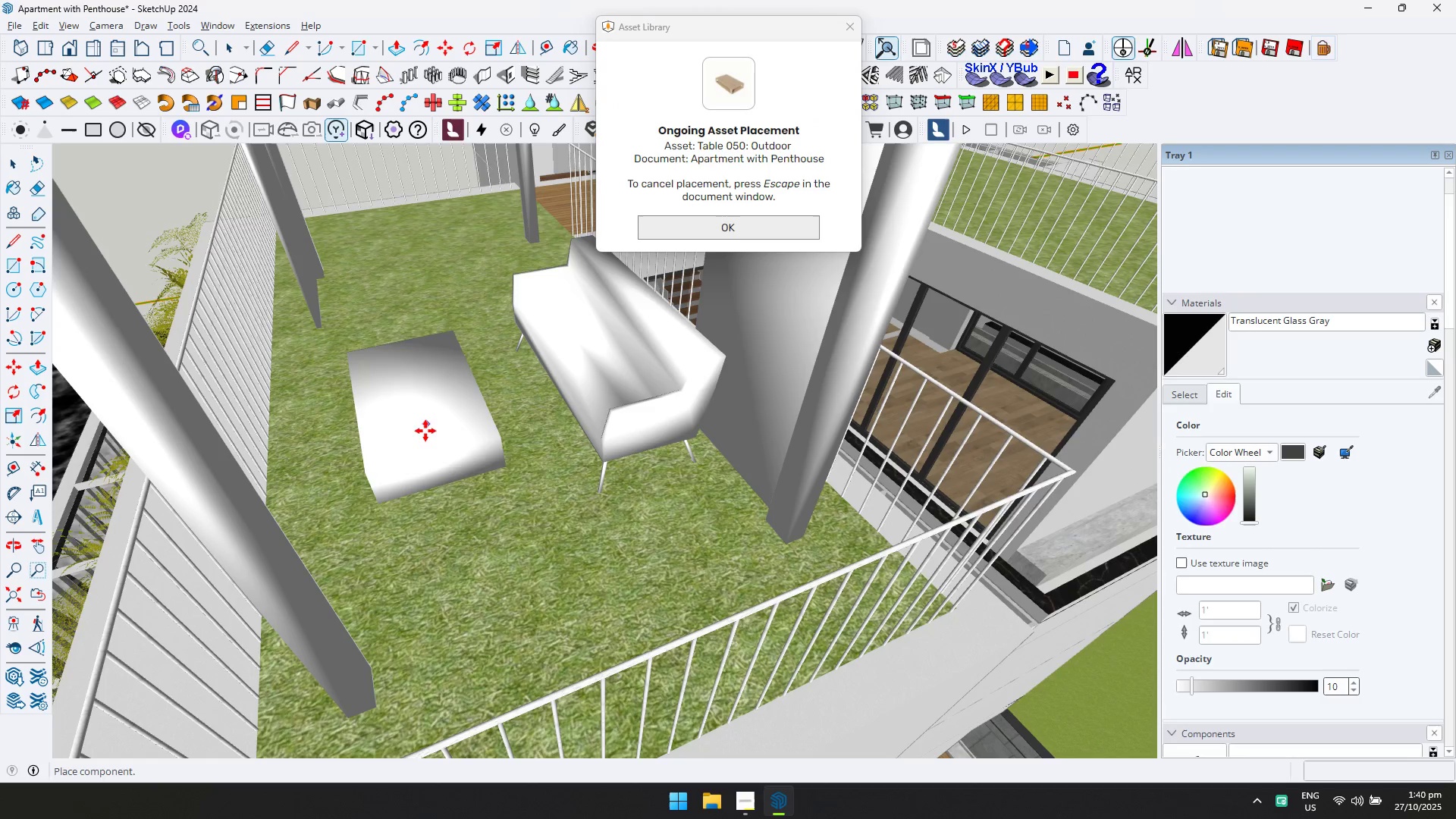 
left_click([425, 434])
 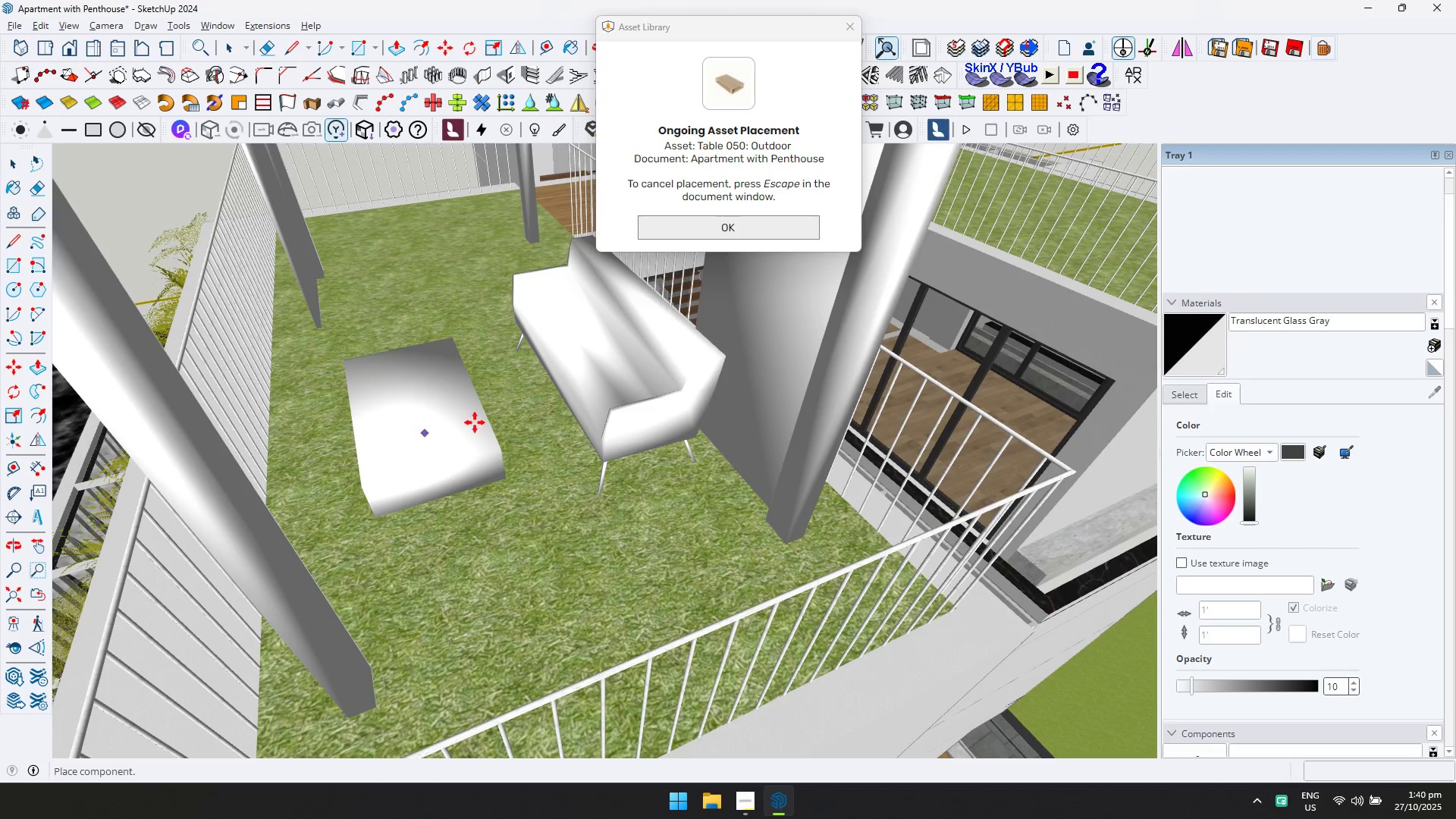 
scroll: coordinate [479, 415], scroll_direction: down, amount: 3.0
 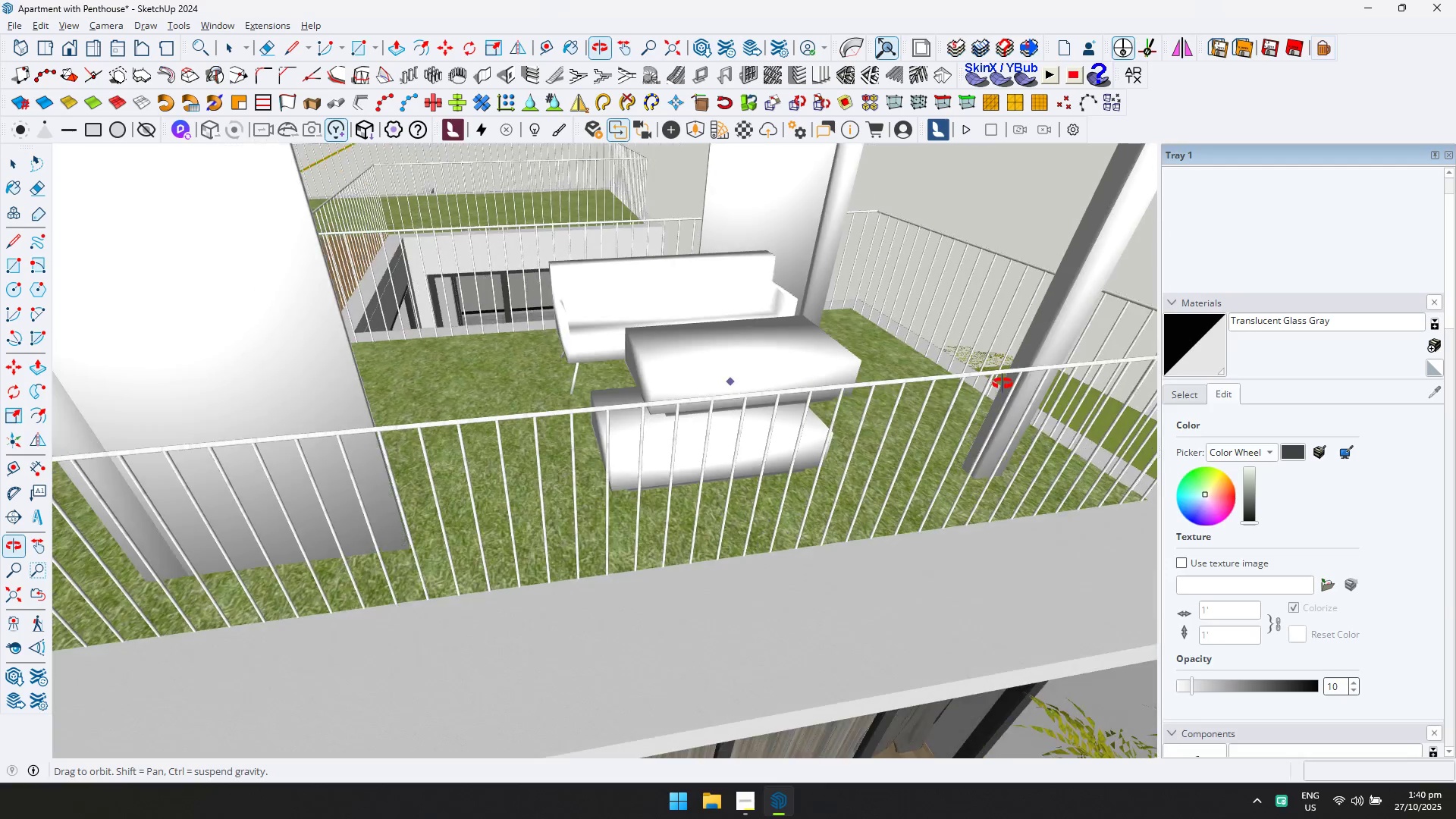 
key(Escape)
 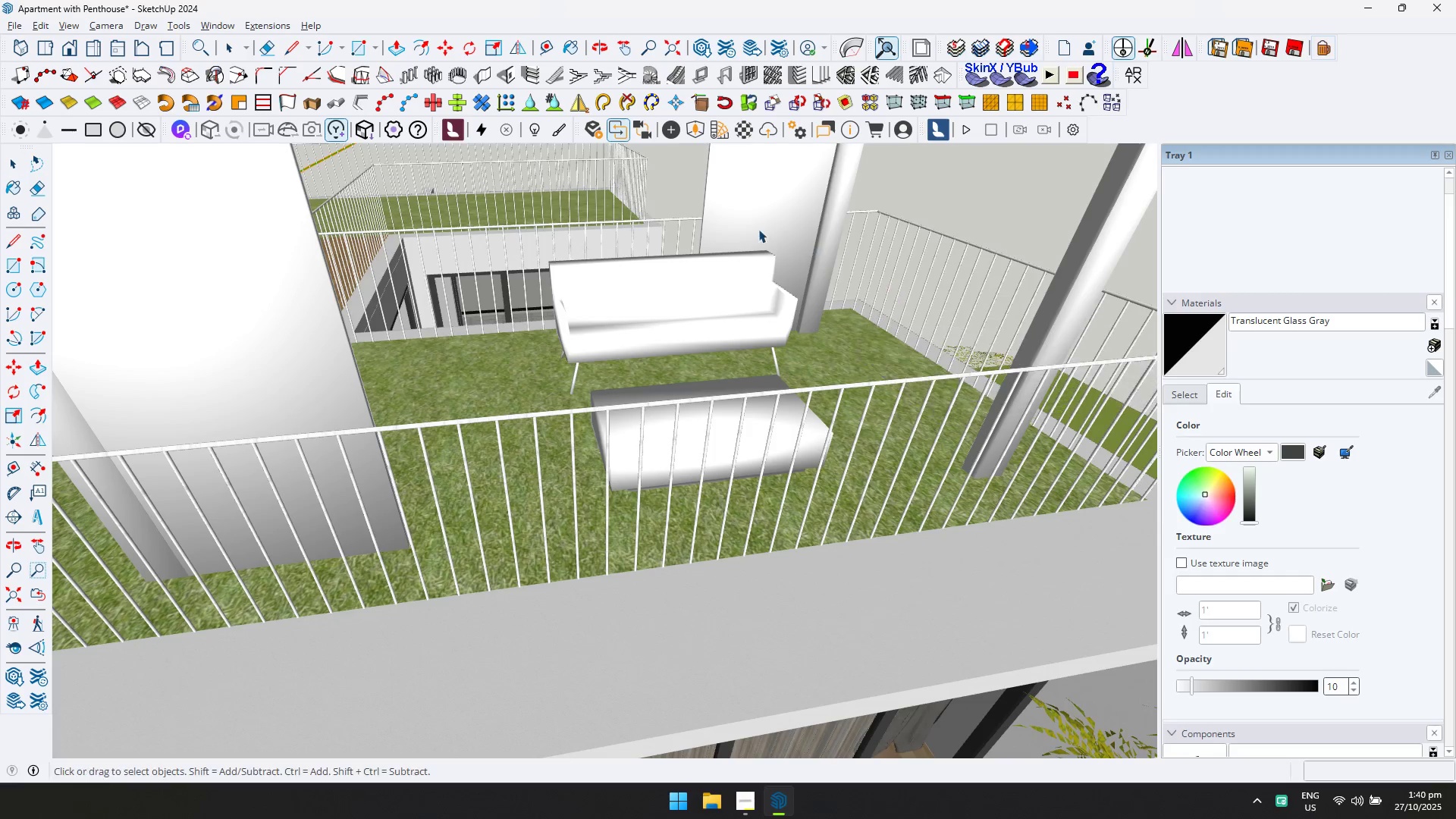 
scroll: coordinate [733, 234], scroll_direction: down, amount: 3.0
 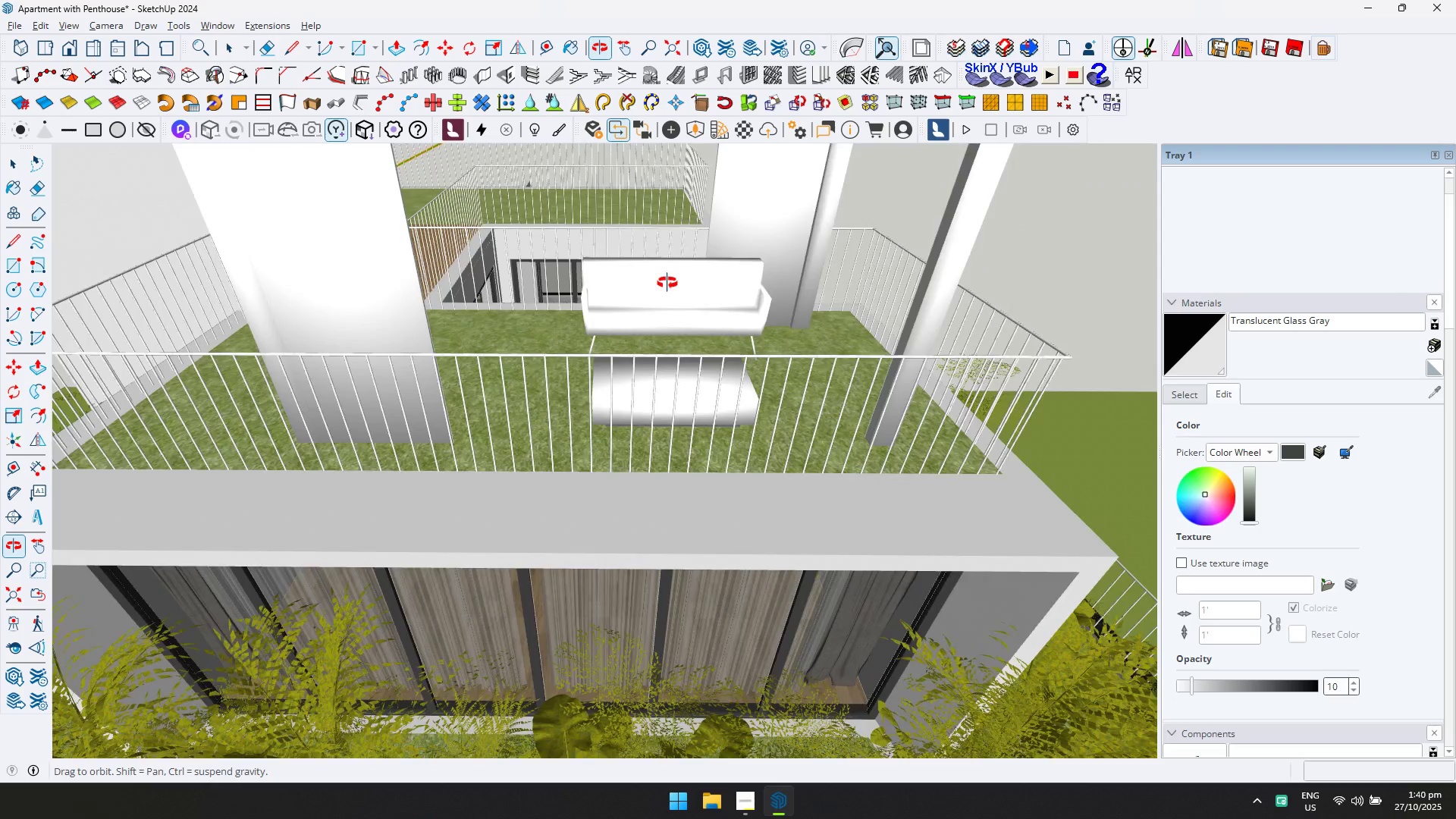 
scroll: coordinate [679, 457], scroll_direction: up, amount: 7.0
 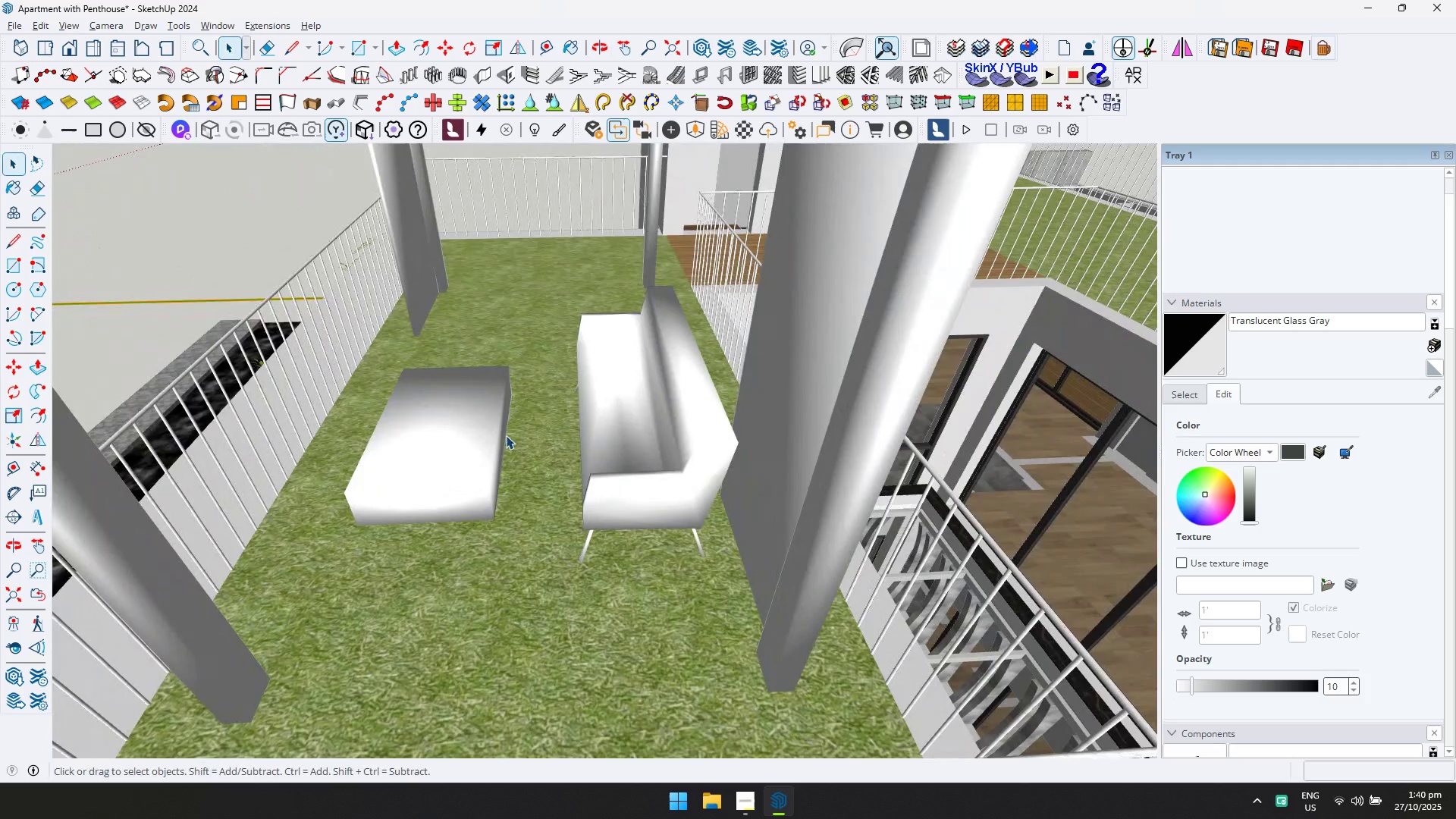 
left_click([585, 444])
 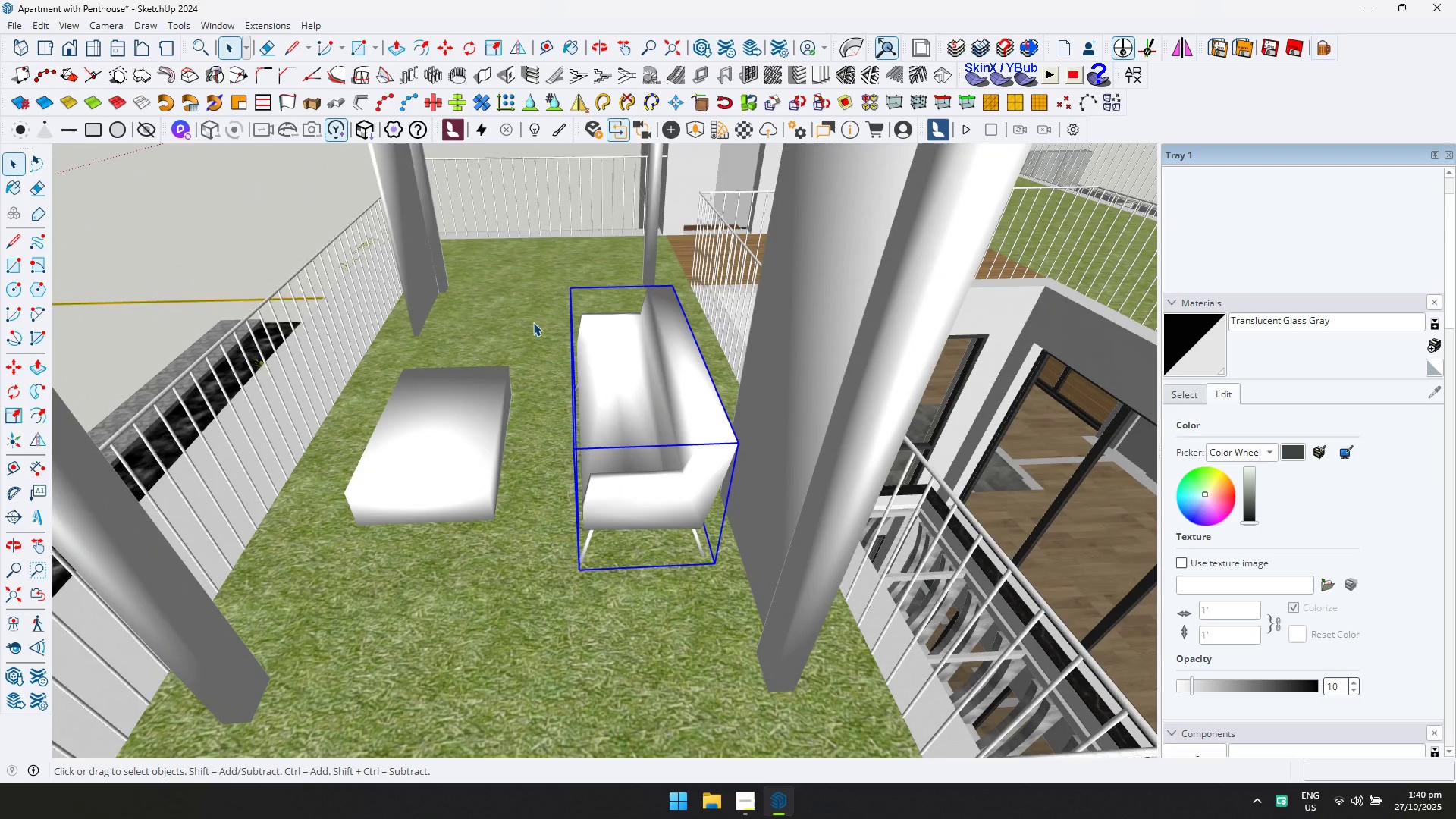 
key(M)
 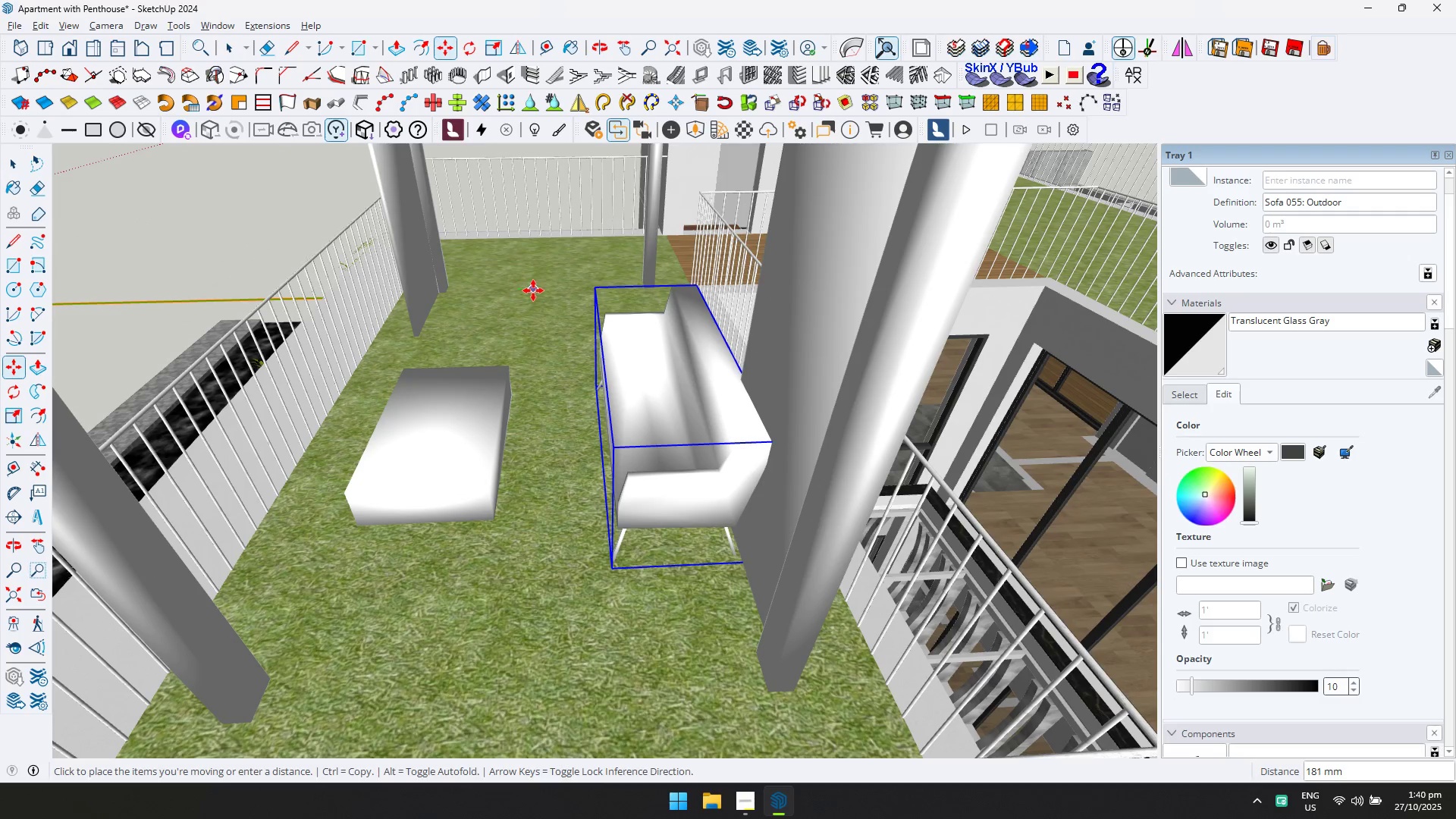 
left_click([530, 290])
 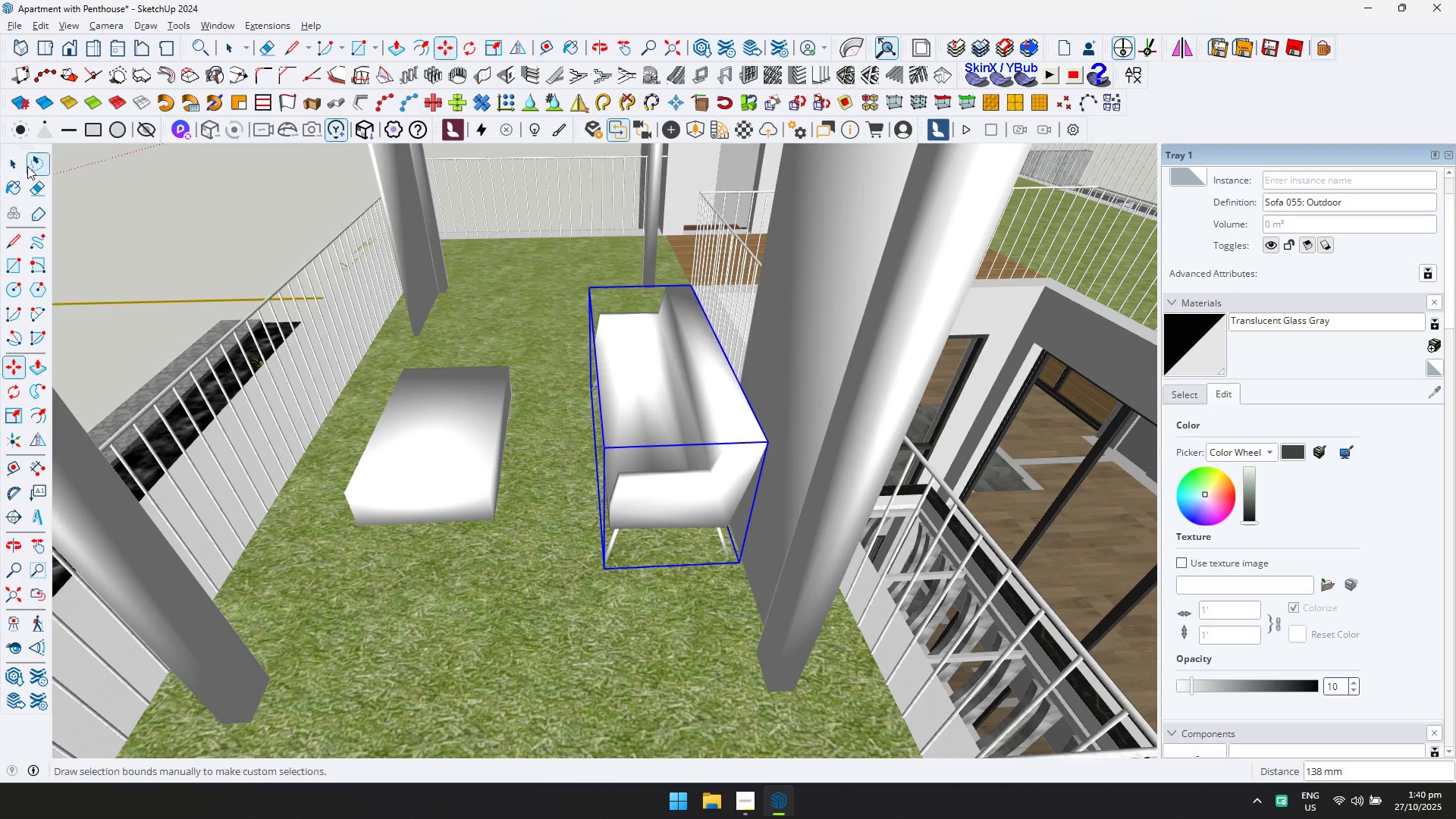 
left_click([15, 165])
 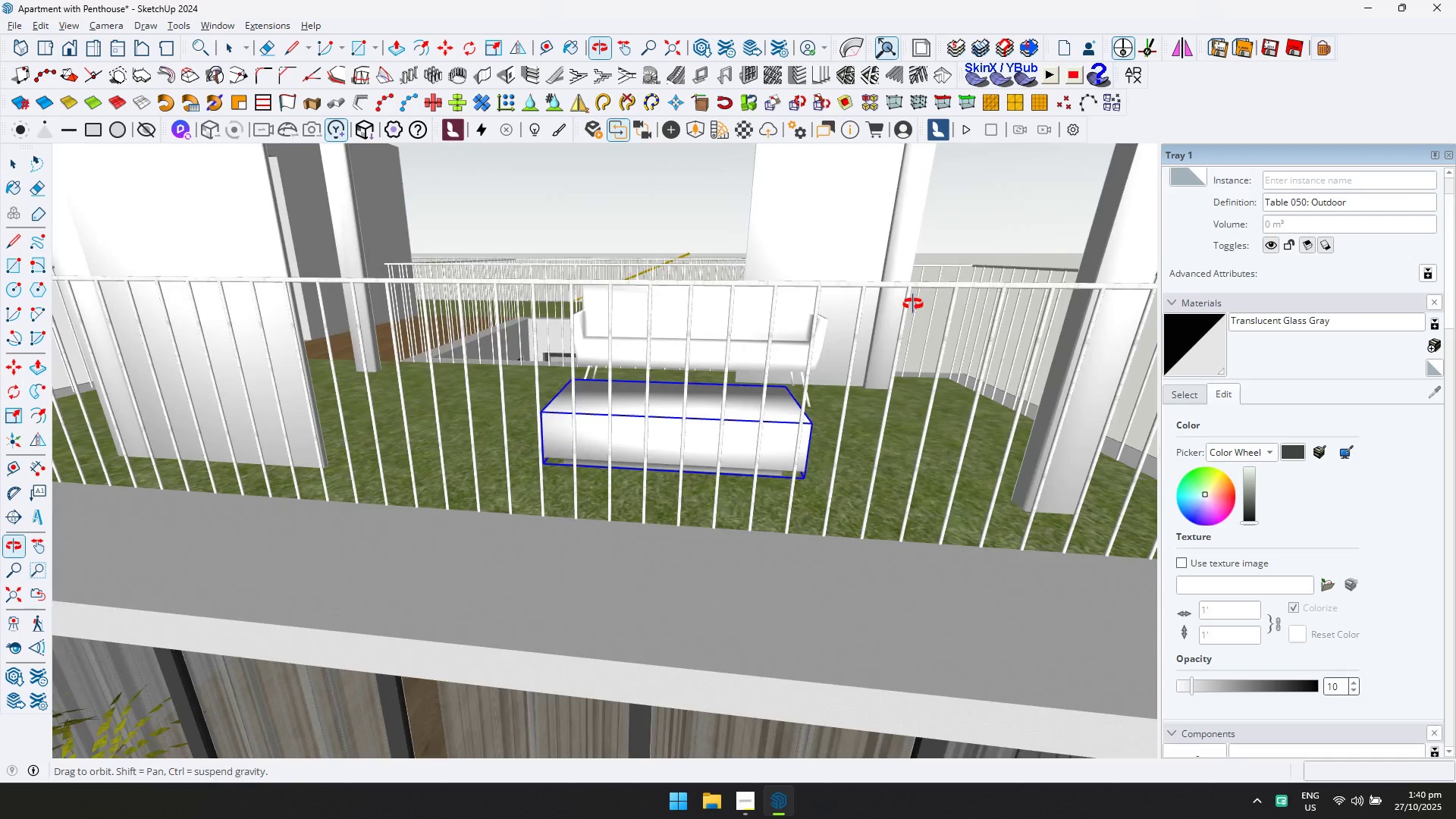 
scroll: coordinate [889, 524], scroll_direction: up, amount: 3.0
 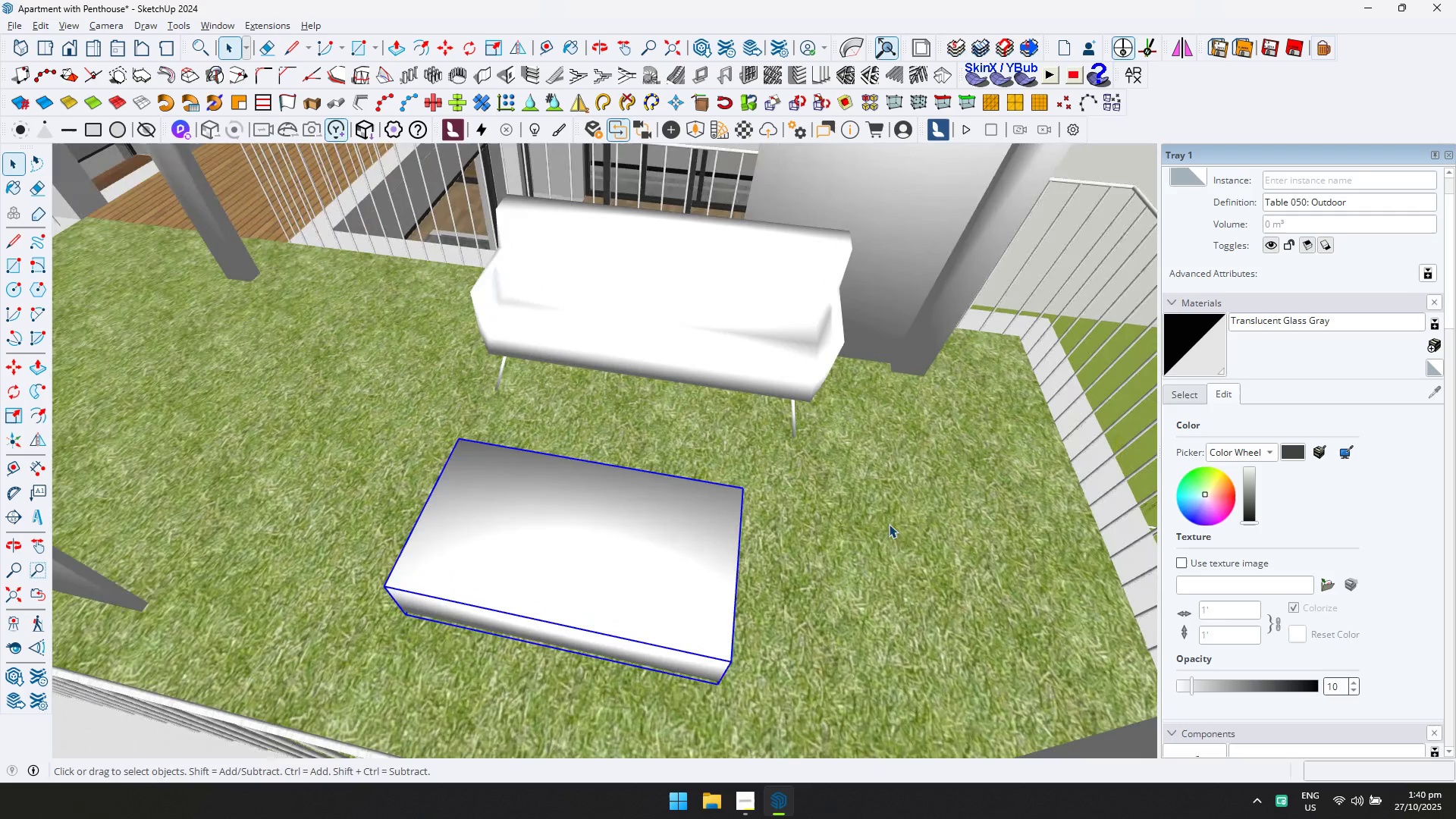 
key(M)
 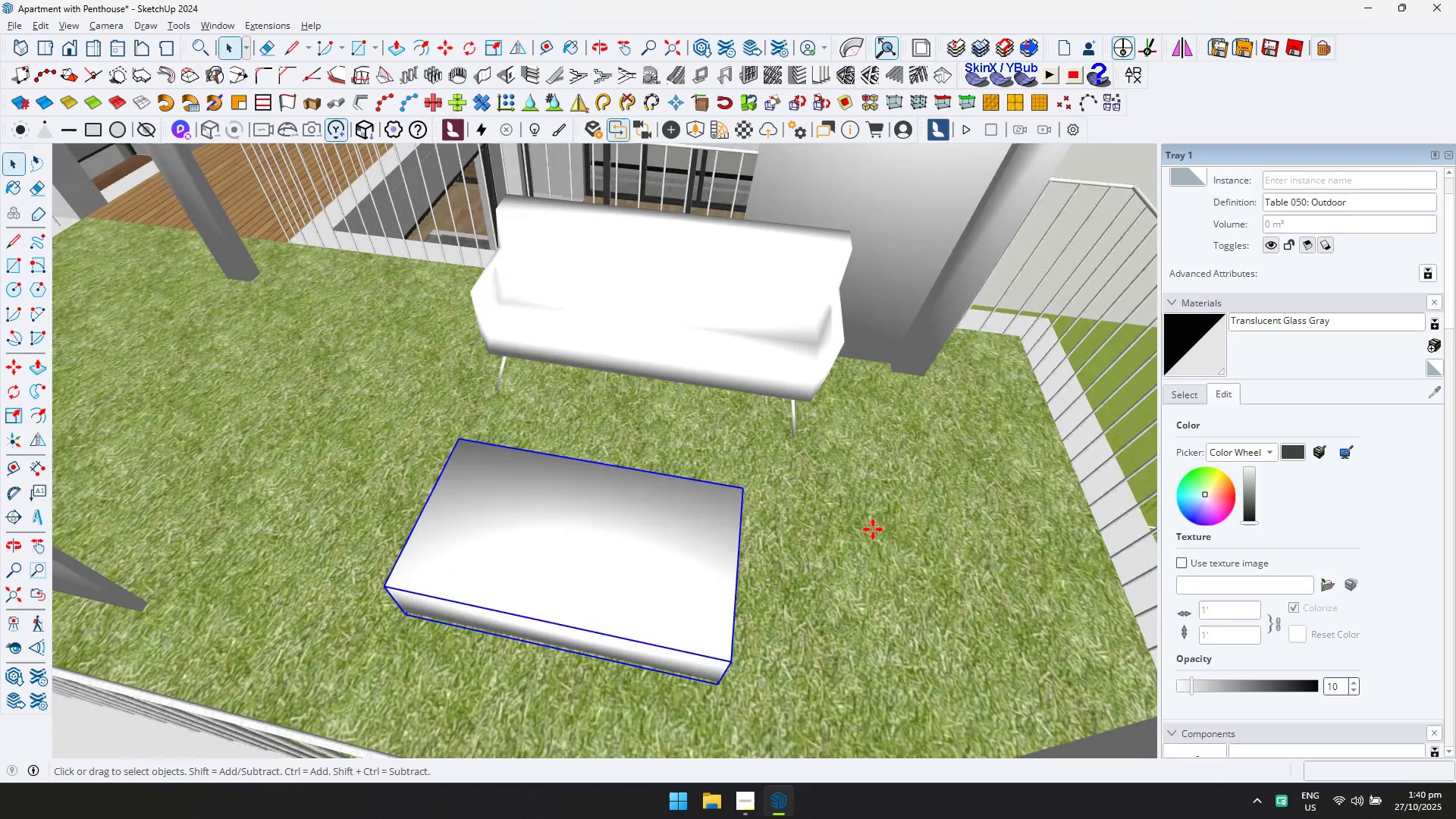 
left_click([873, 529])
 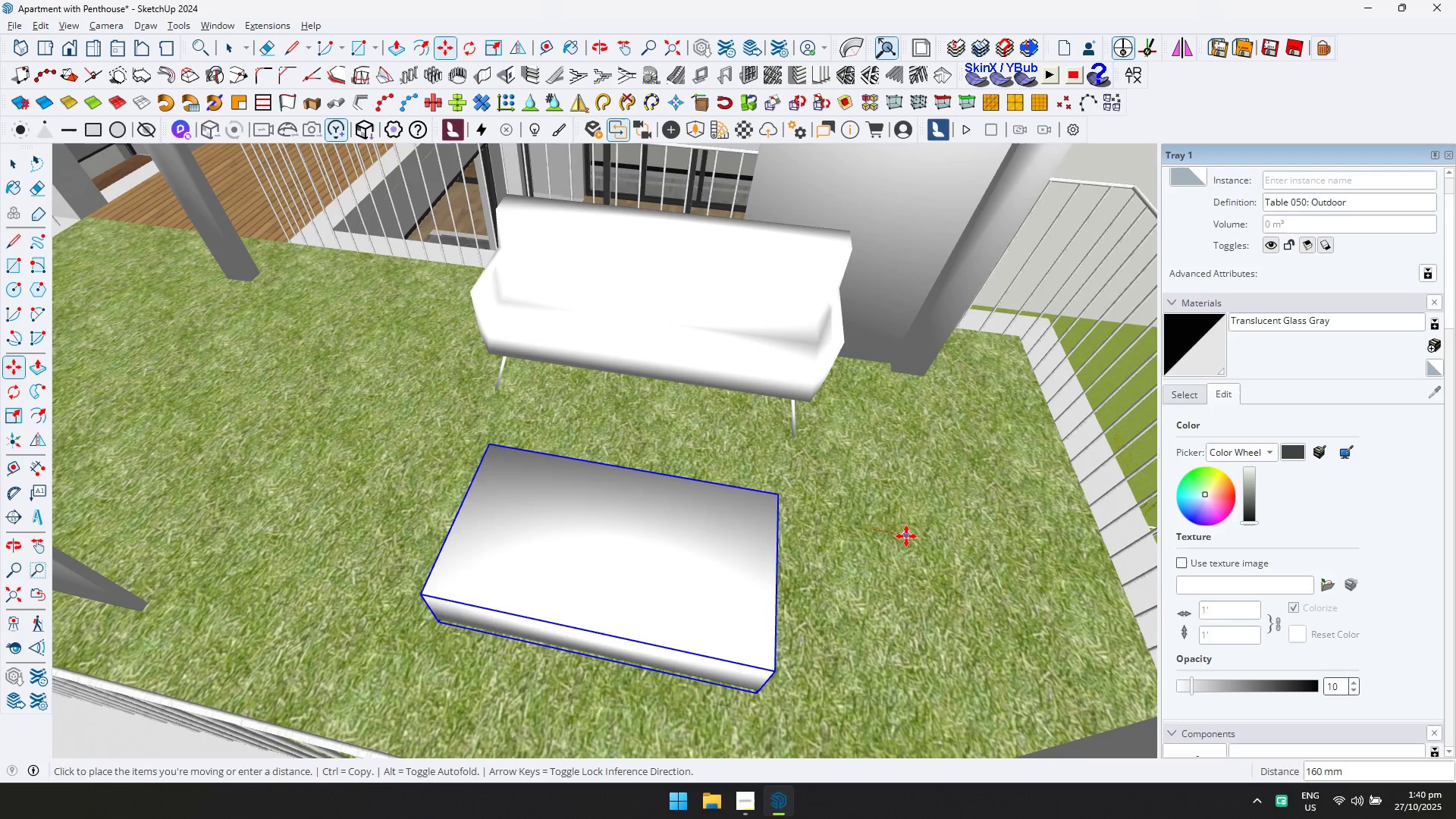 
left_click([907, 536])
 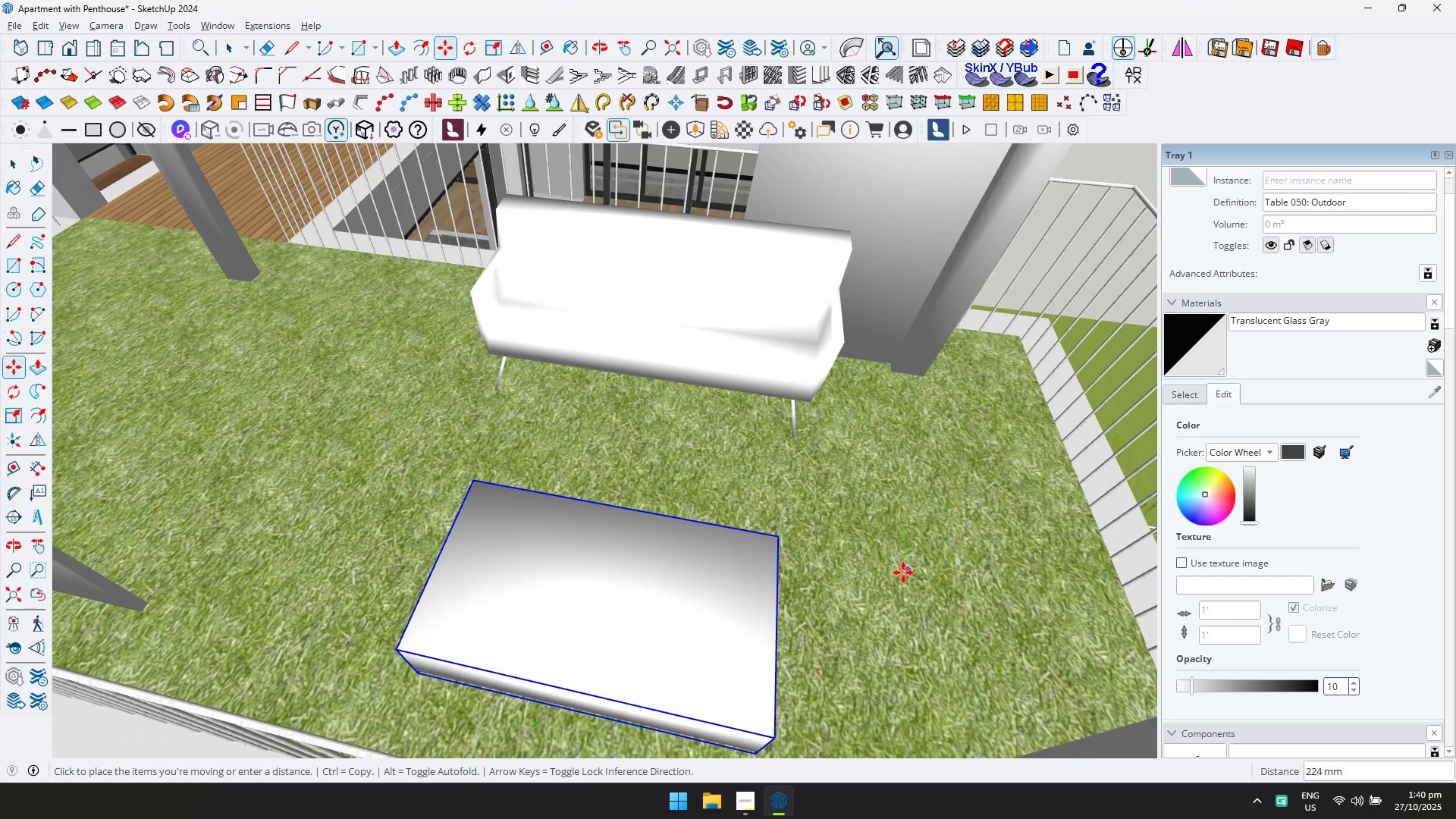 
left_click([902, 576])
 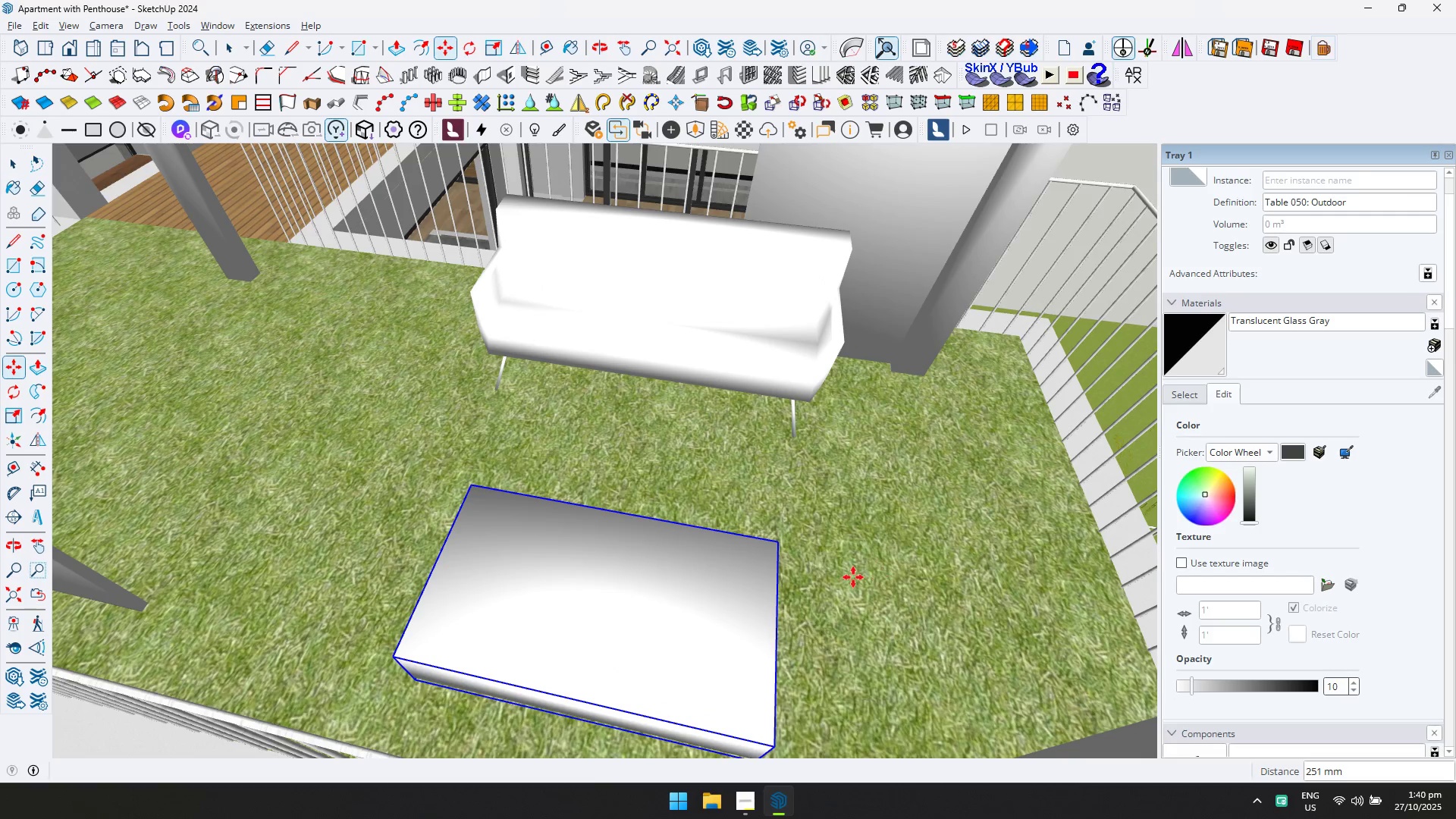 
scroll: coordinate [805, 541], scroll_direction: down, amount: 15.0
 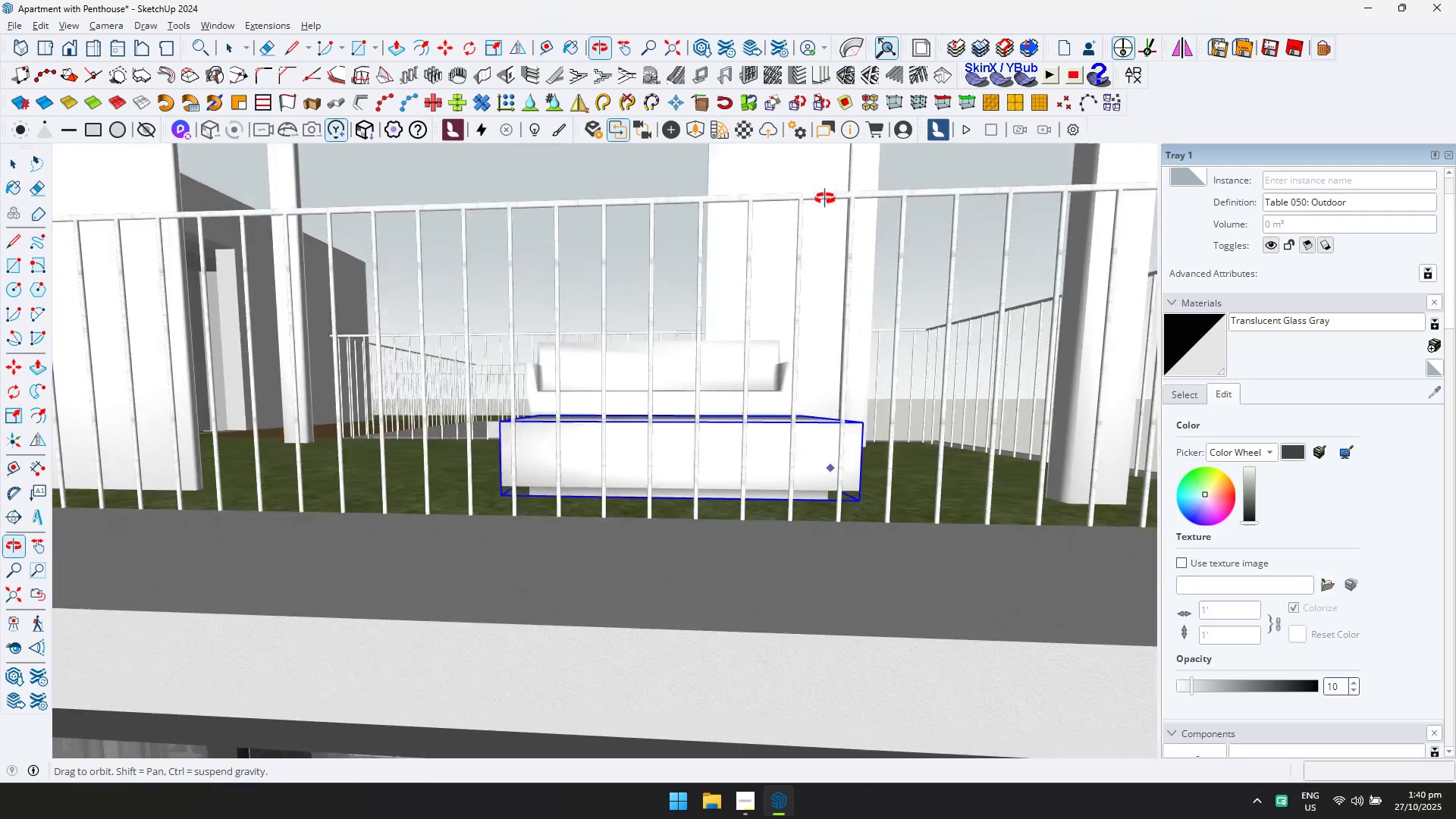 
key(Escape)
 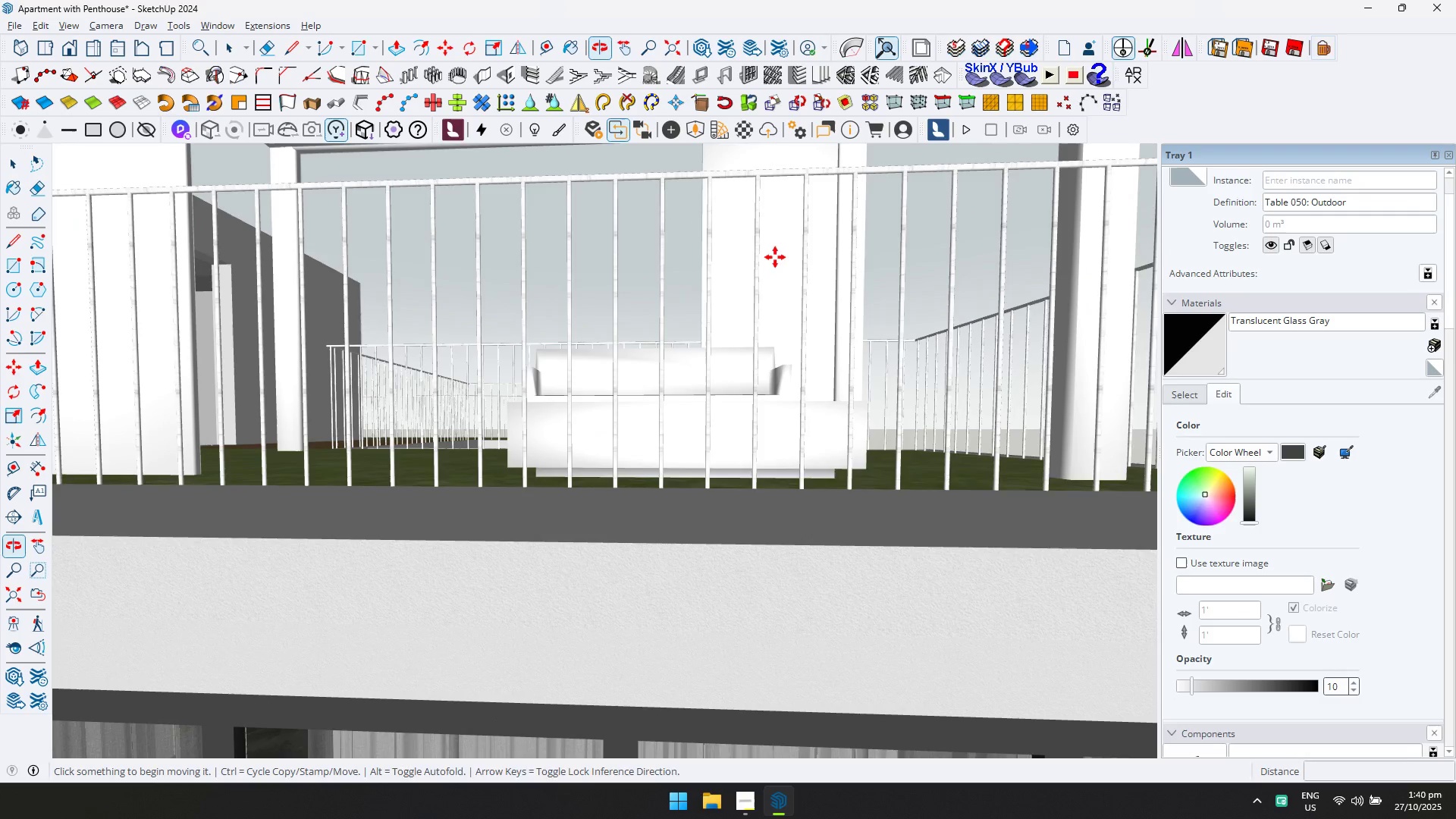 
key(Space)
 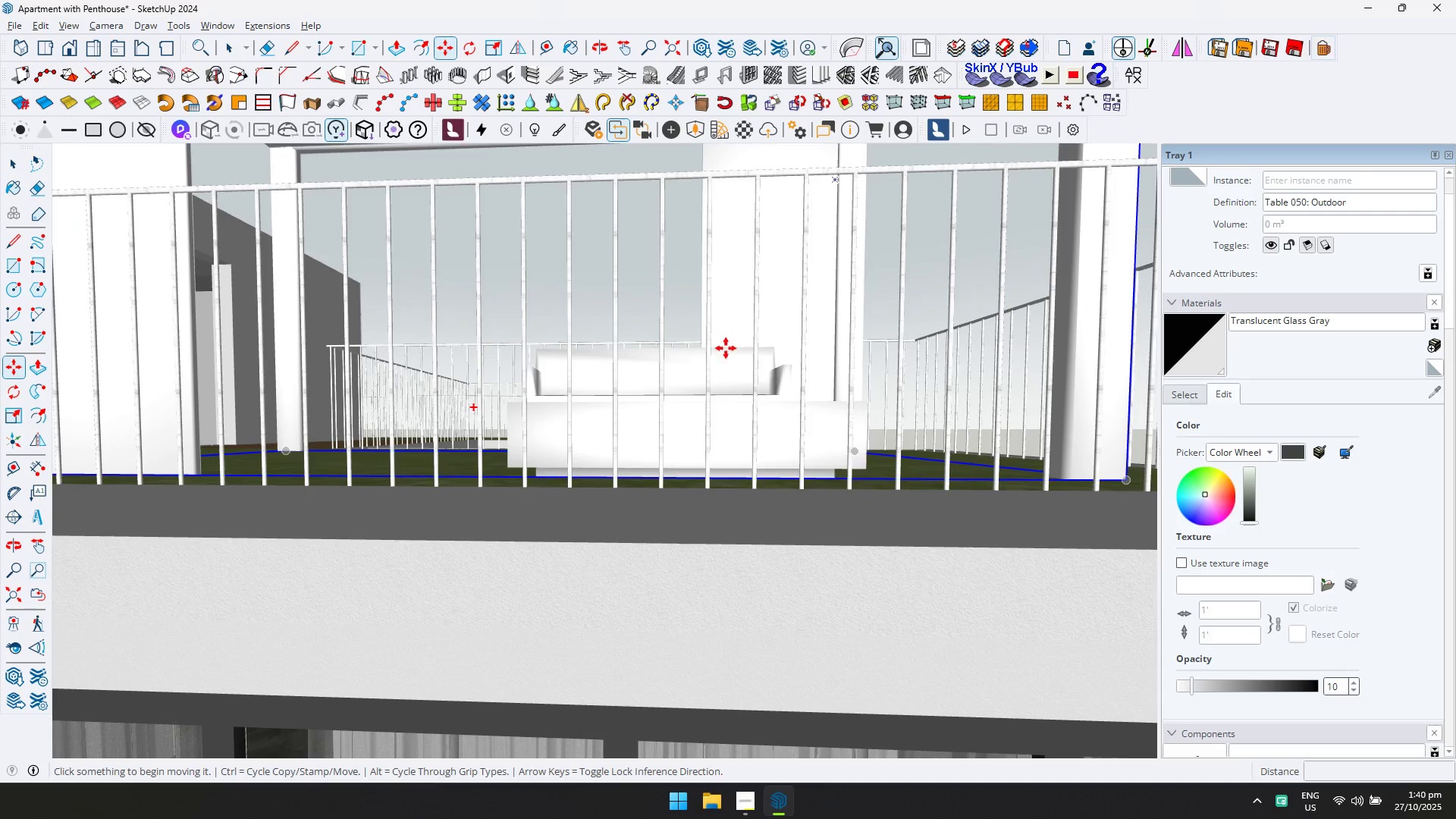 
scroll: coordinate [441, 437], scroll_direction: down, amount: 20.0
 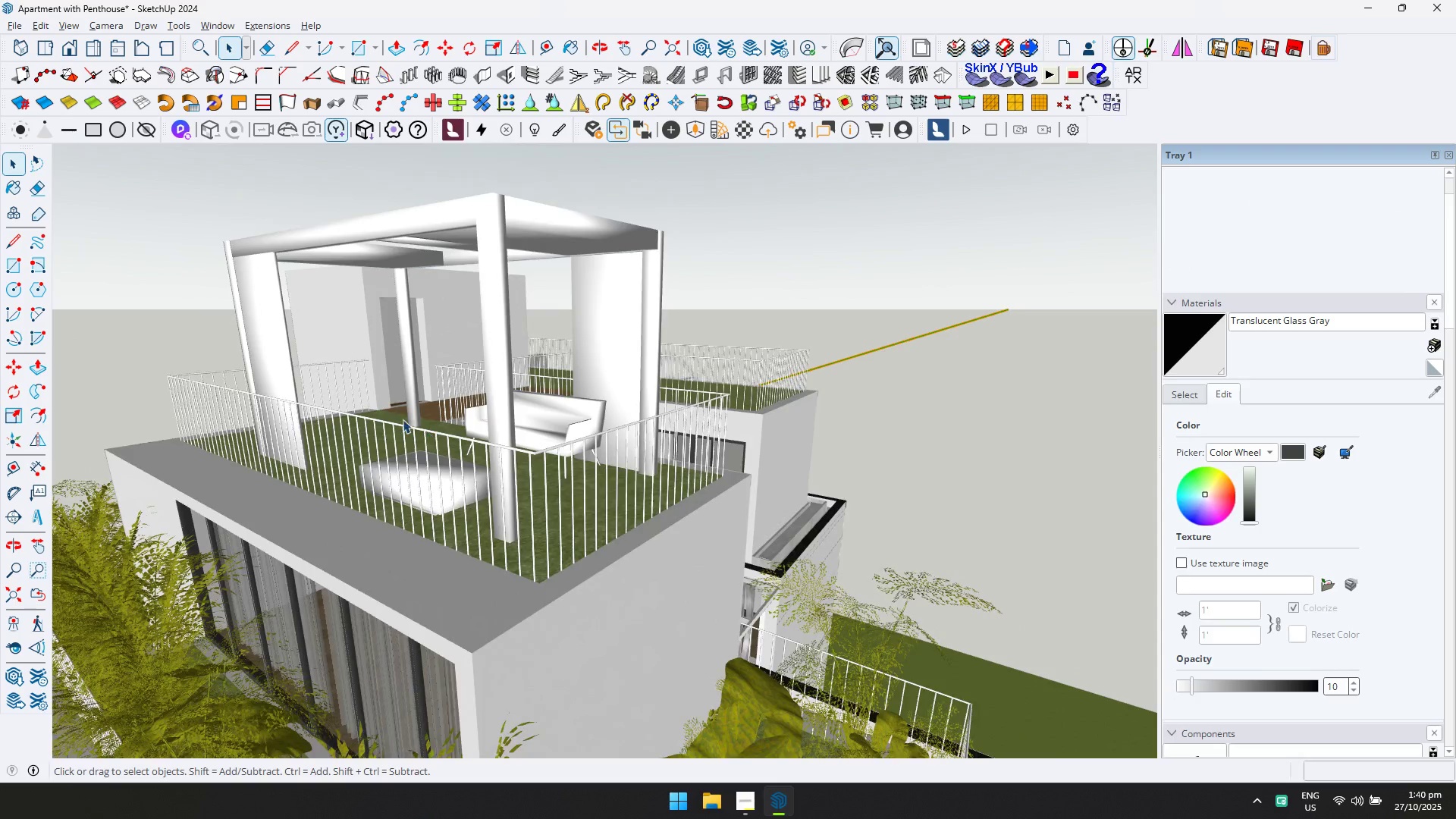 
key(Shift+ShiftLeft)
 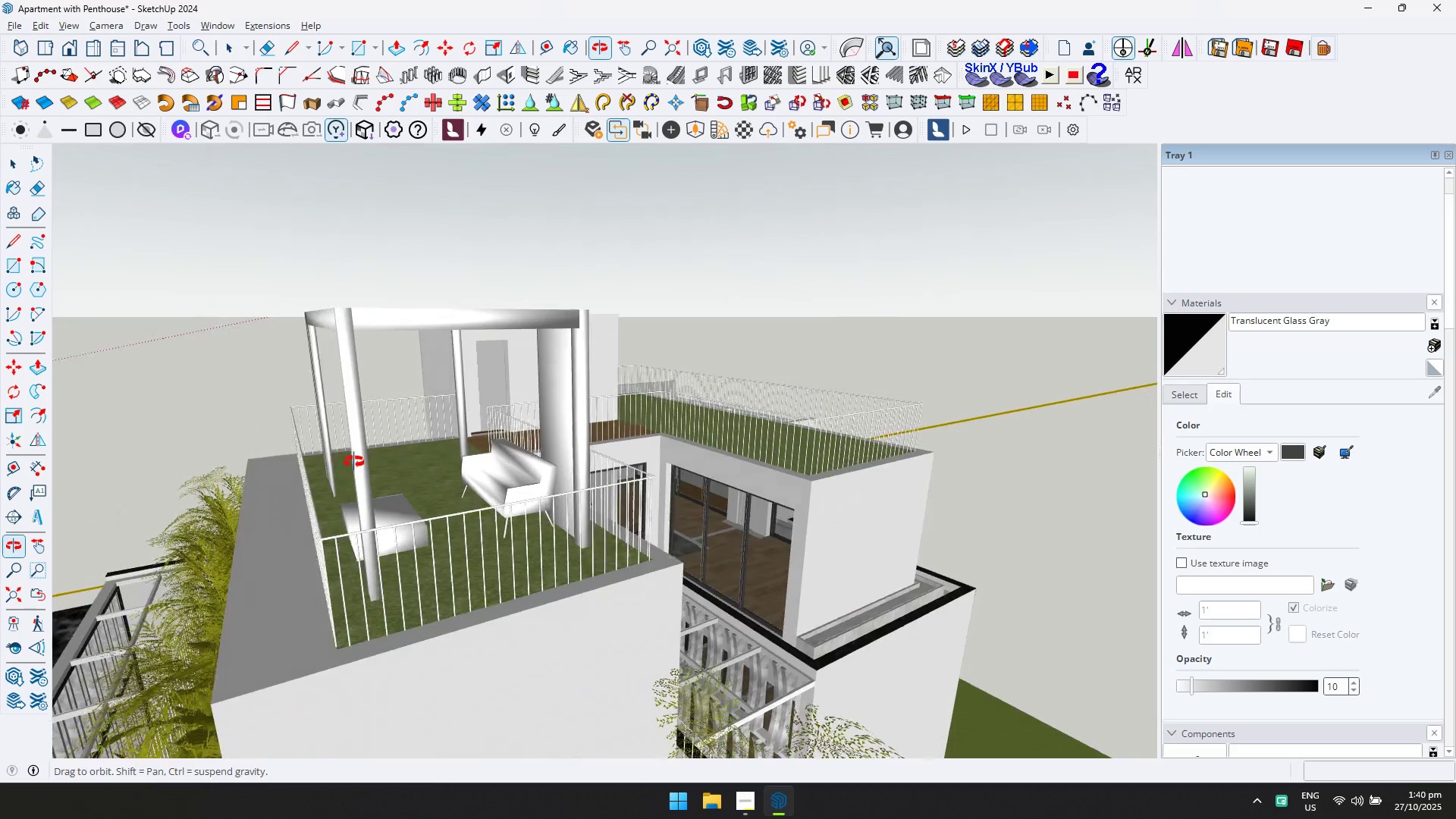 
hold_key(key=ShiftLeft, duration=0.37)
 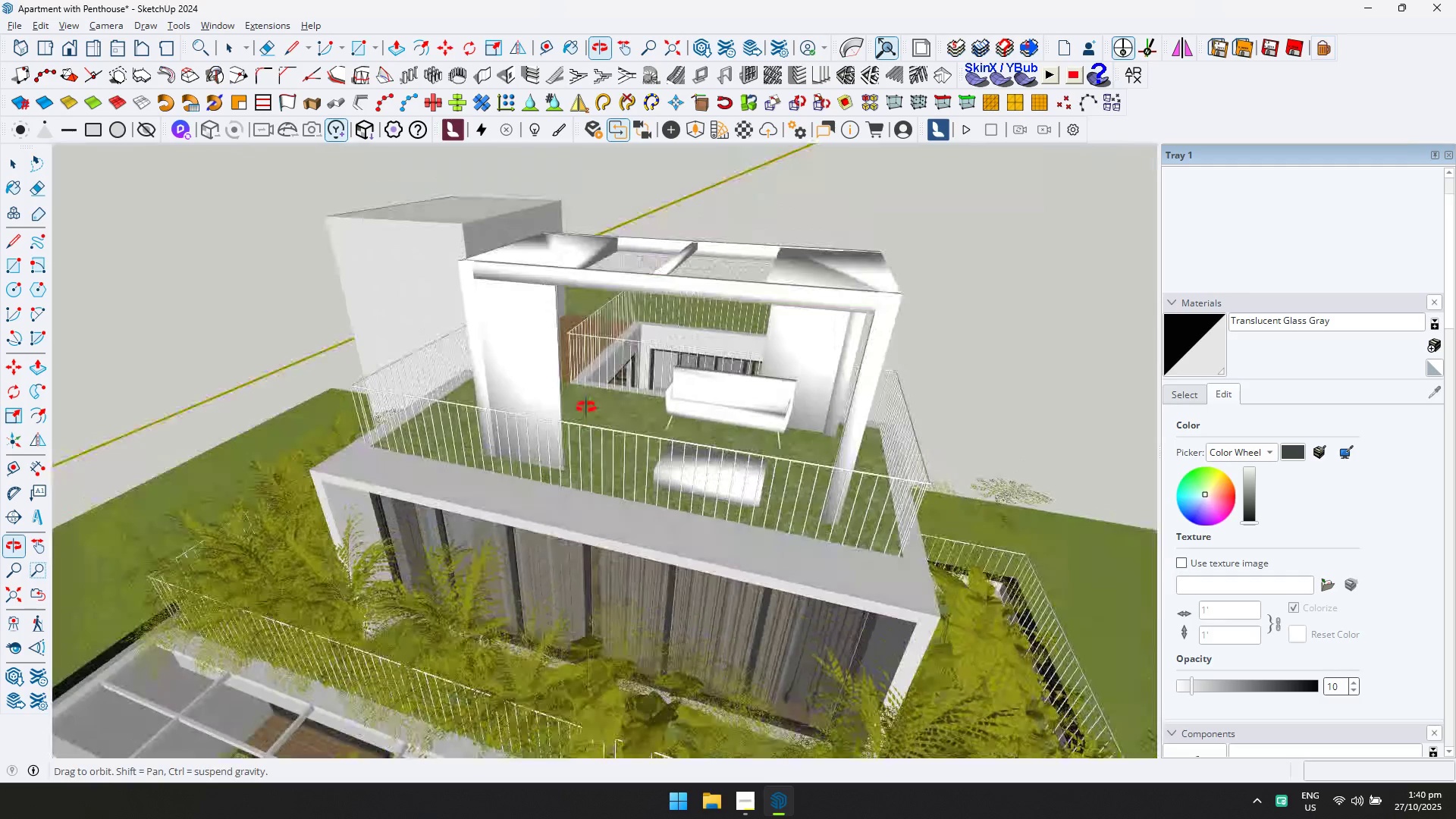 
scroll: coordinate [593, 285], scroll_direction: up, amount: 1.0
 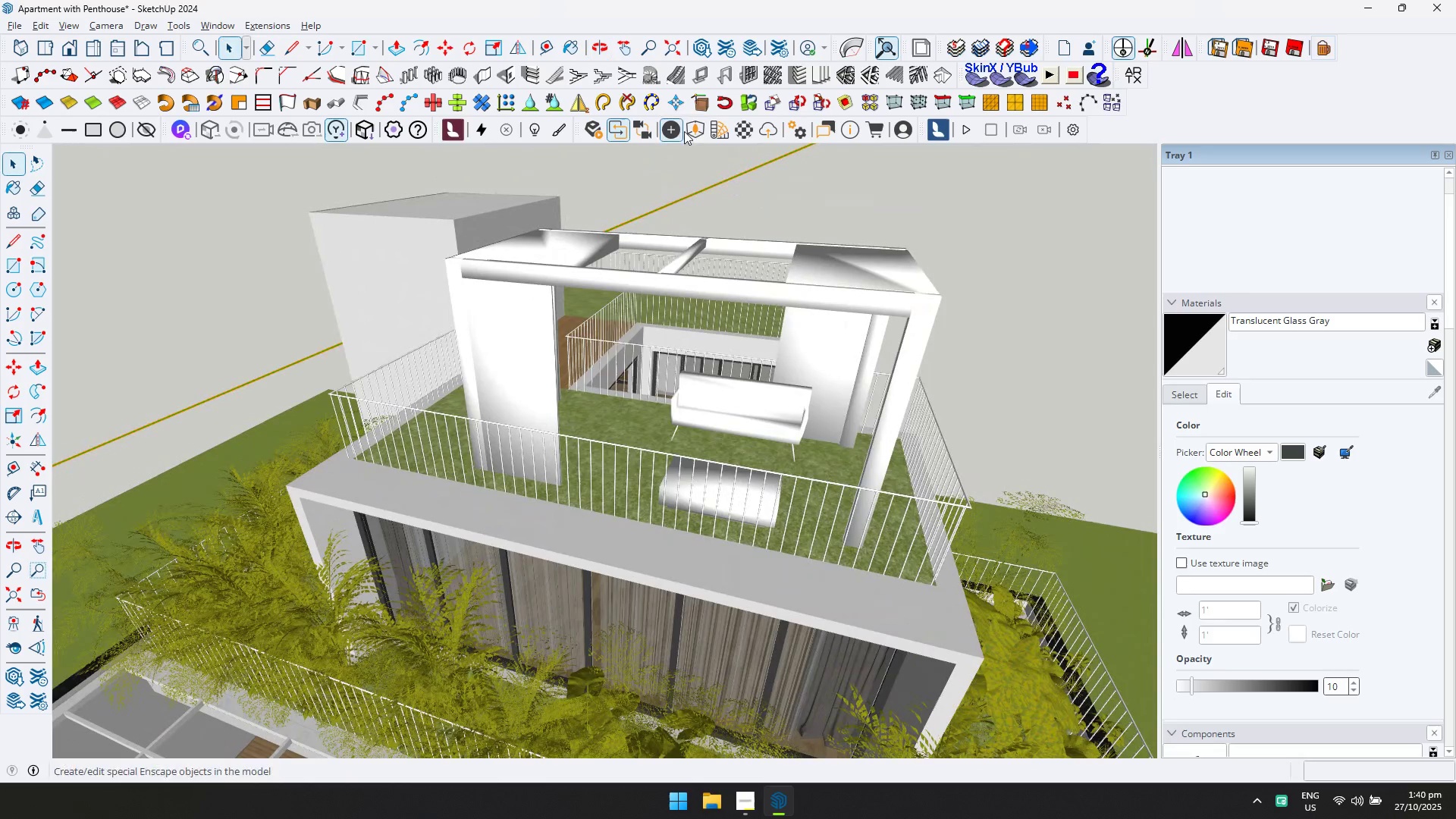 
left_click([692, 130])
 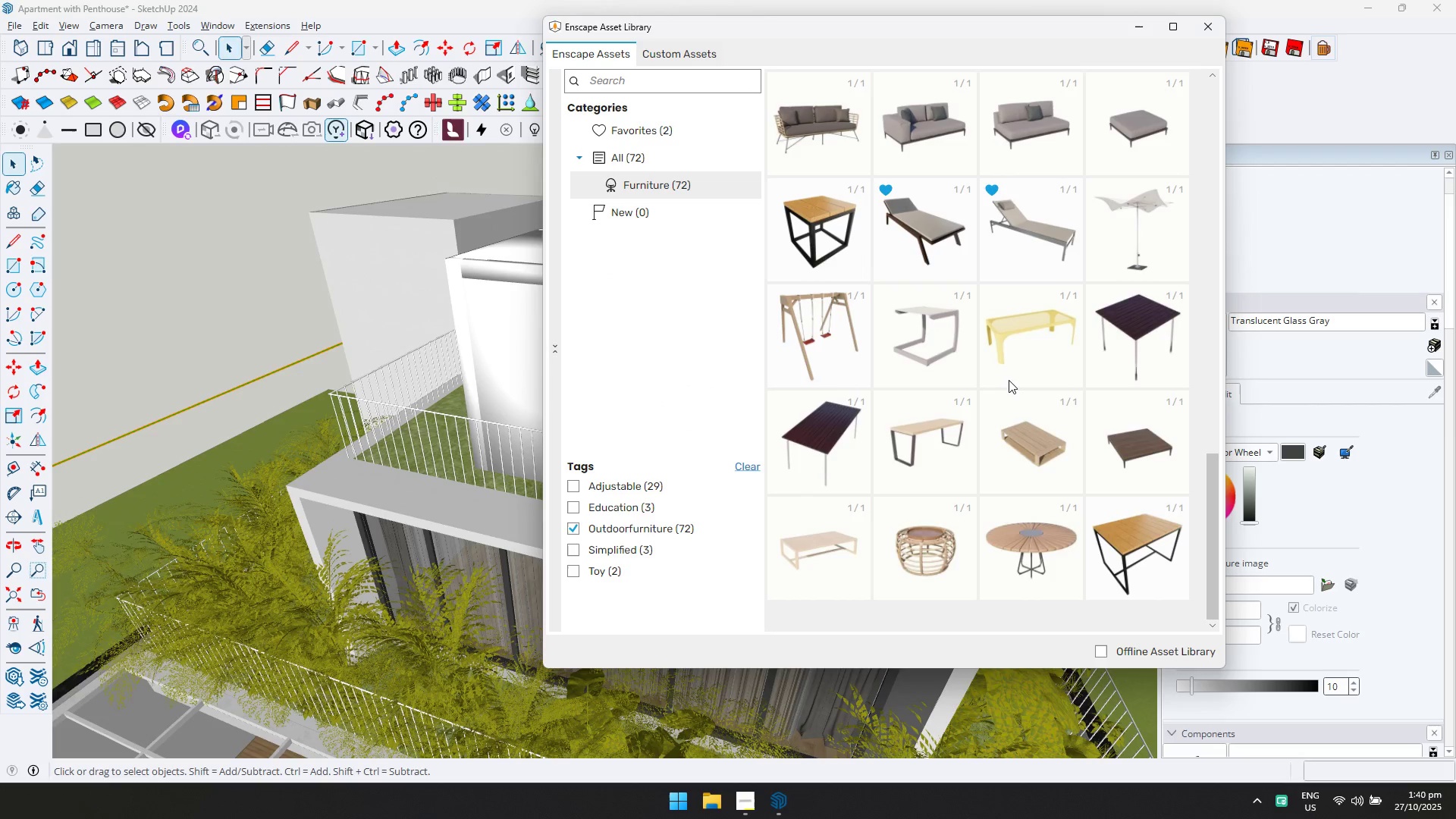 
scroll: coordinate [997, 362], scroll_direction: down, amount: 7.0
 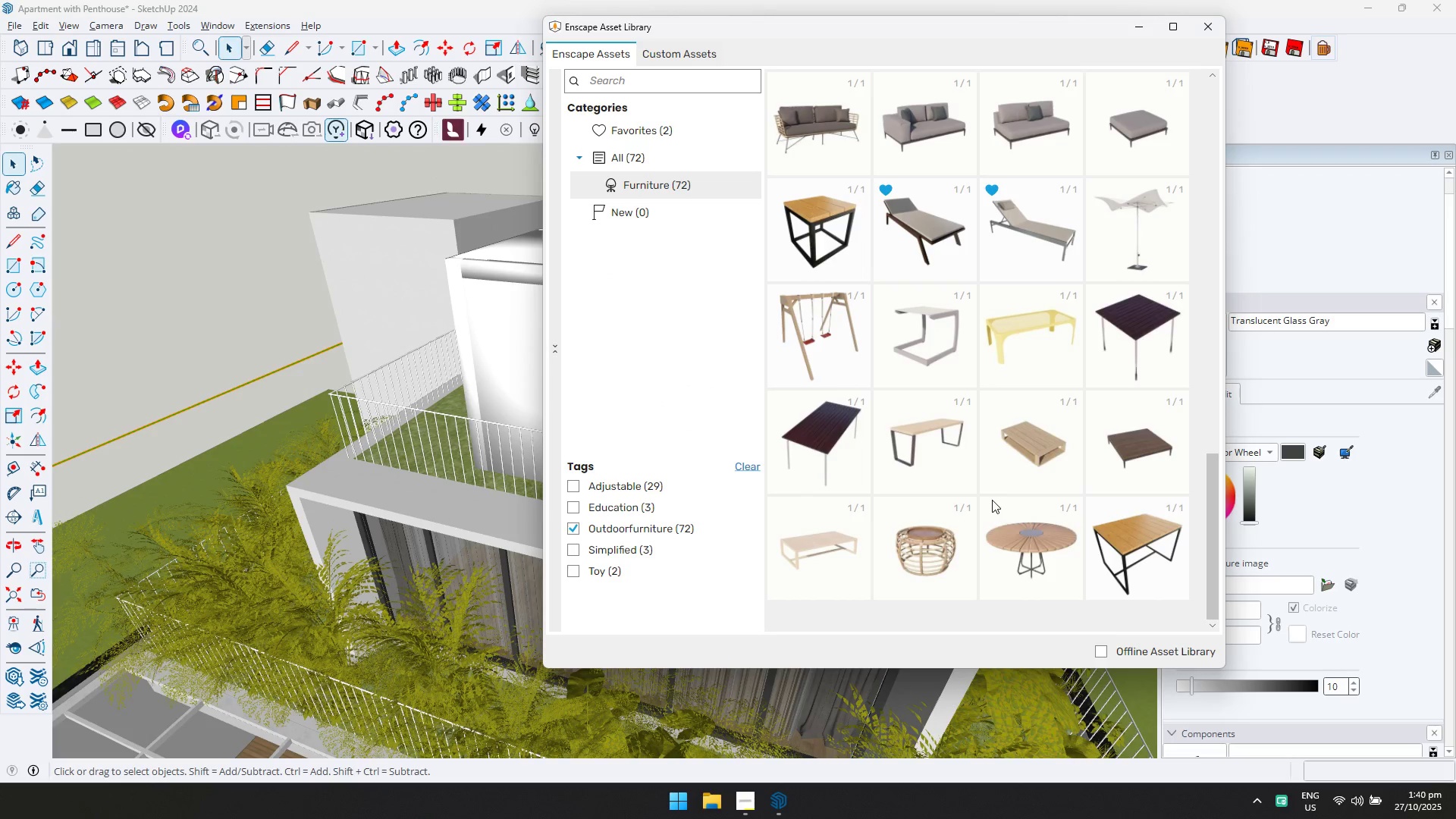 
scroll: coordinate [991, 360], scroll_direction: up, amount: 4.0
 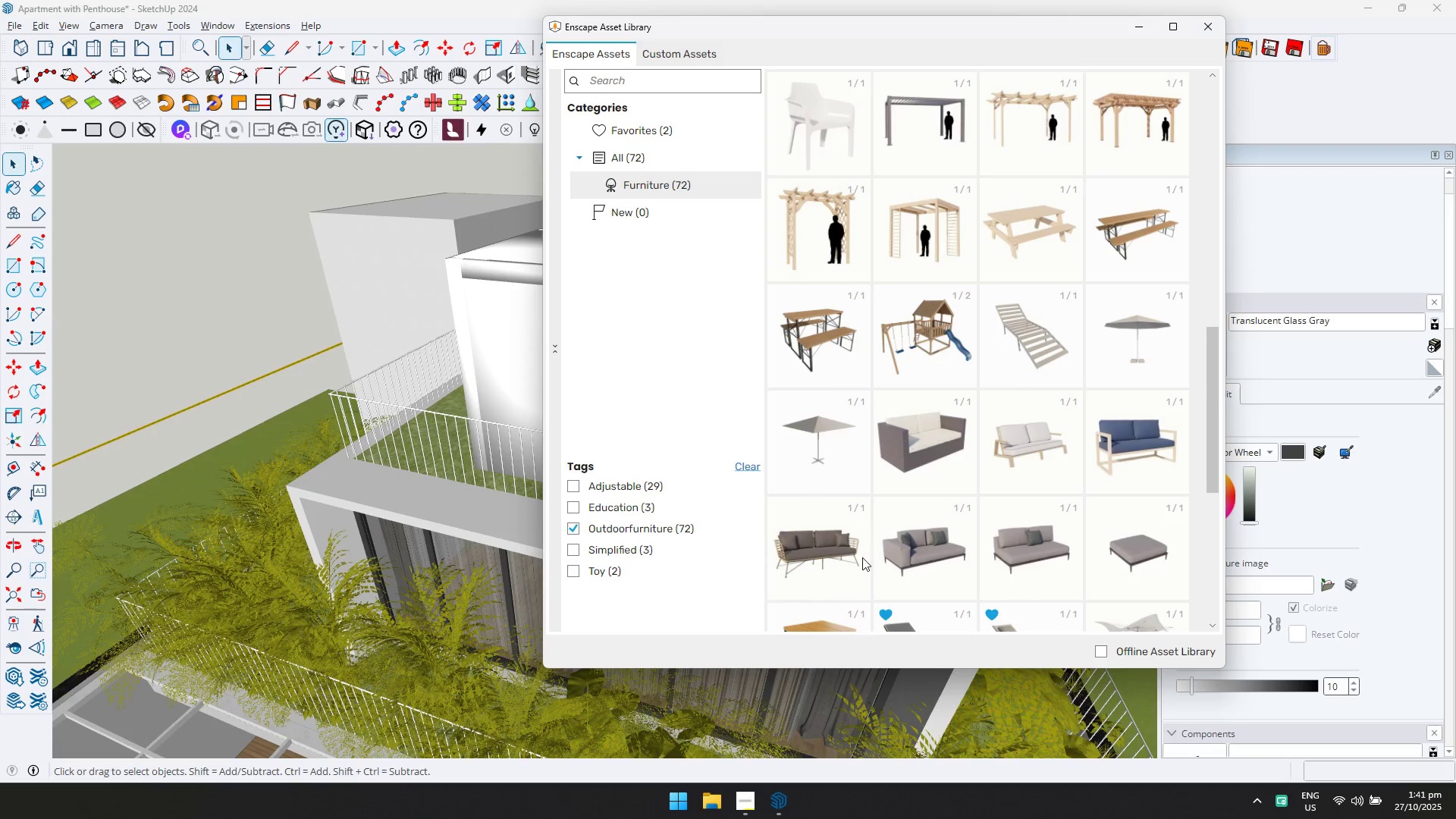 
left_click([829, 447])
 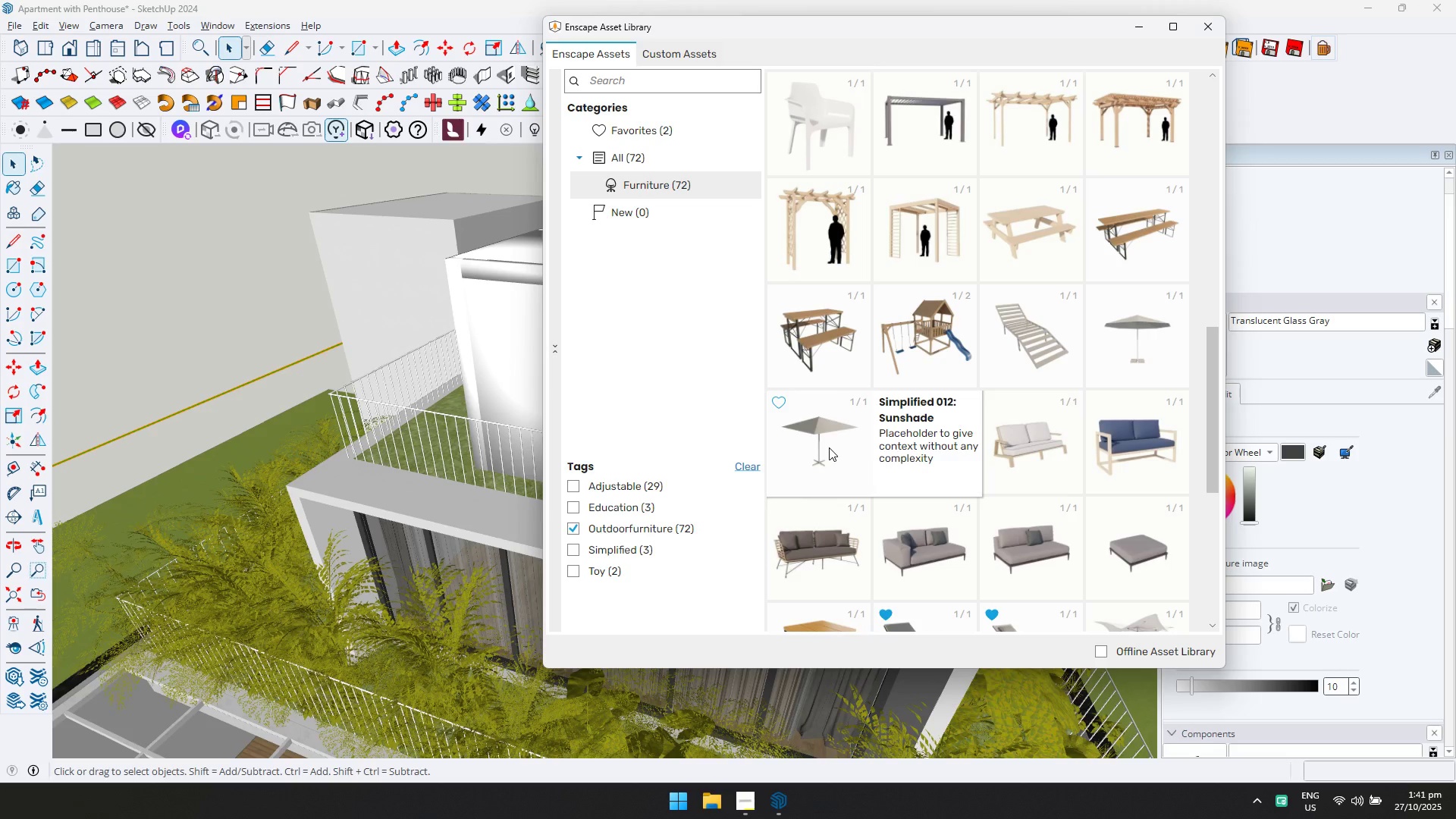 
left_click([829, 447])
 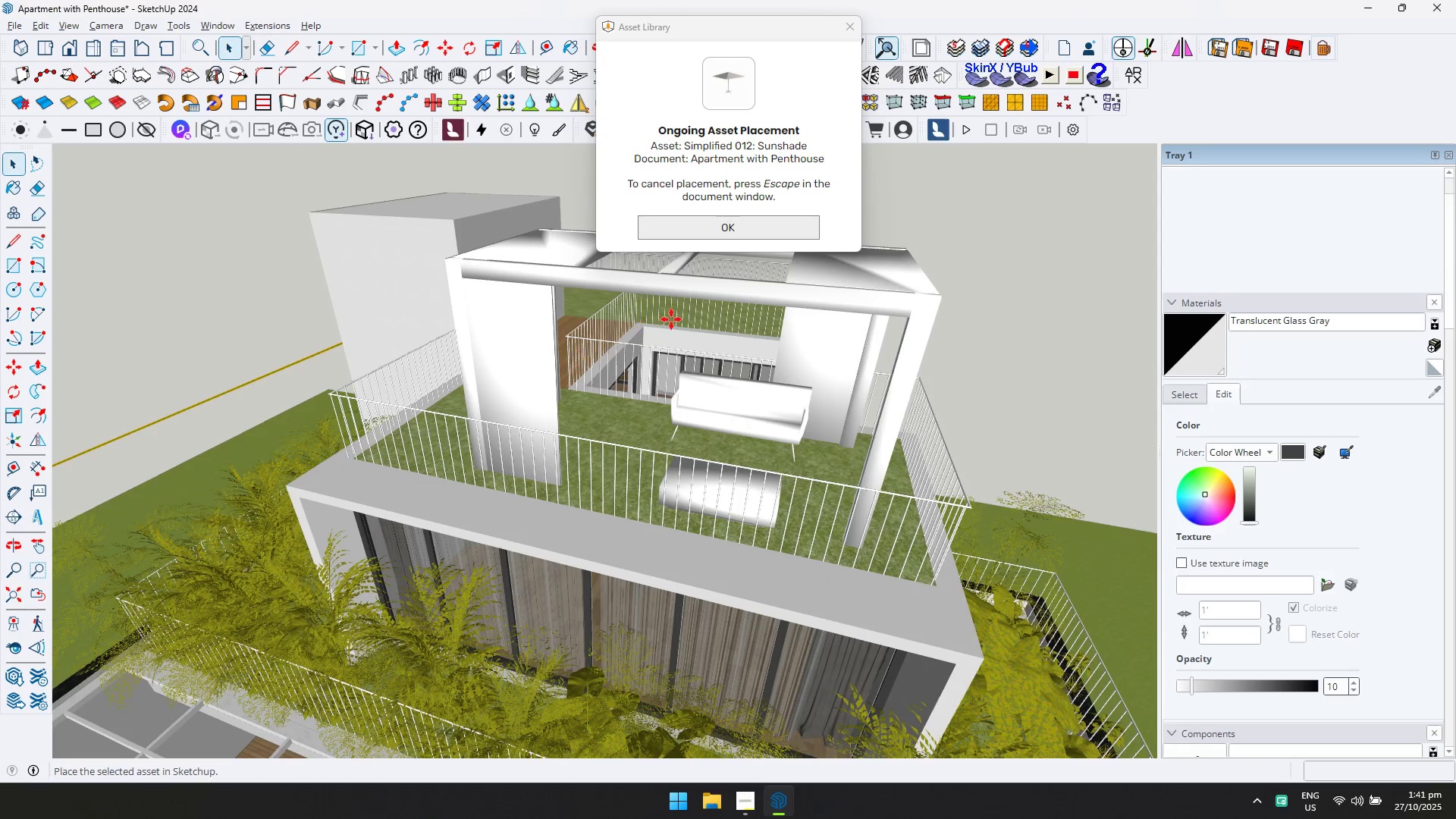 
key(Shift+ShiftLeft)
 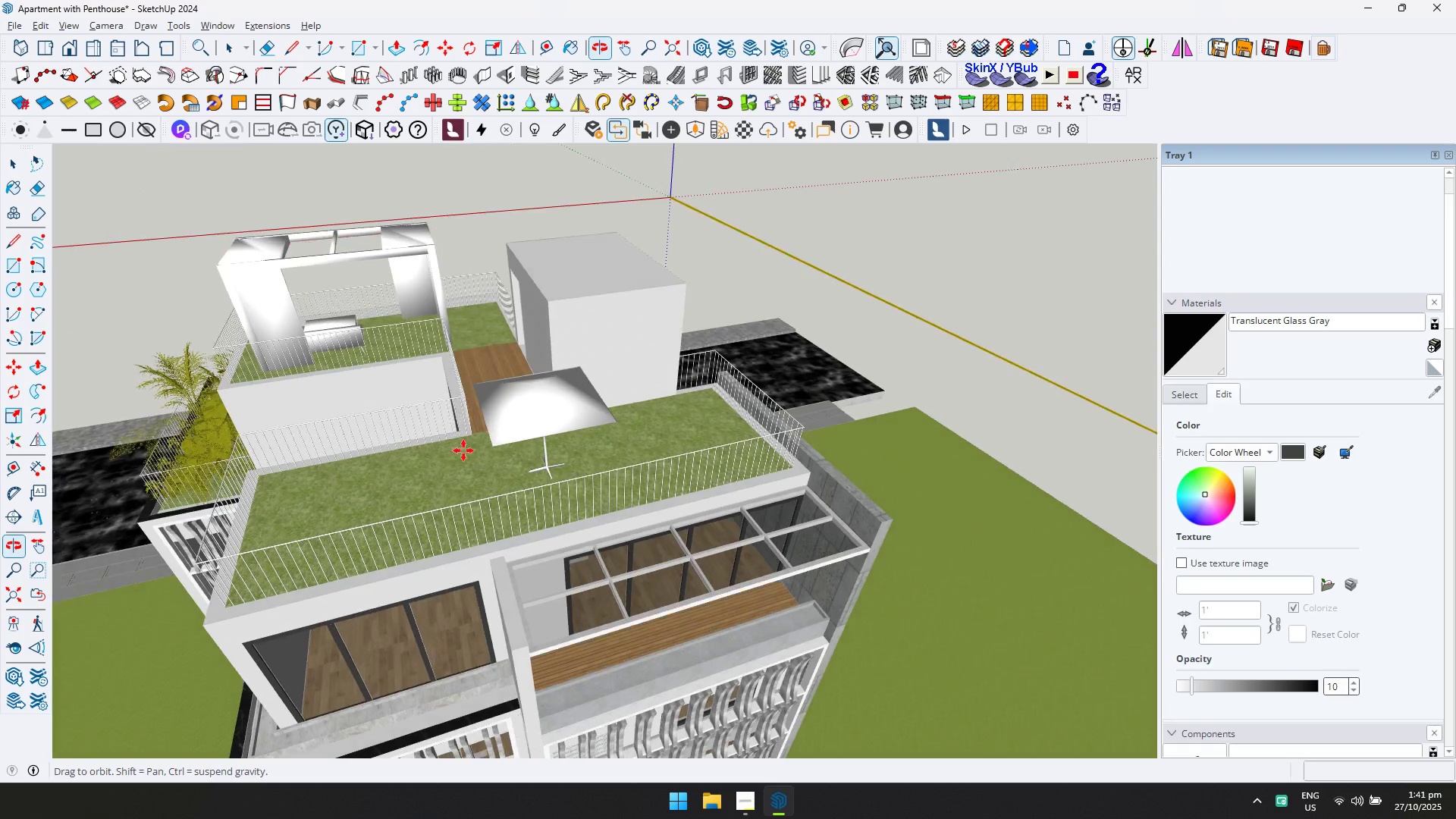 
hold_key(key=ShiftLeft, duration=0.33)
 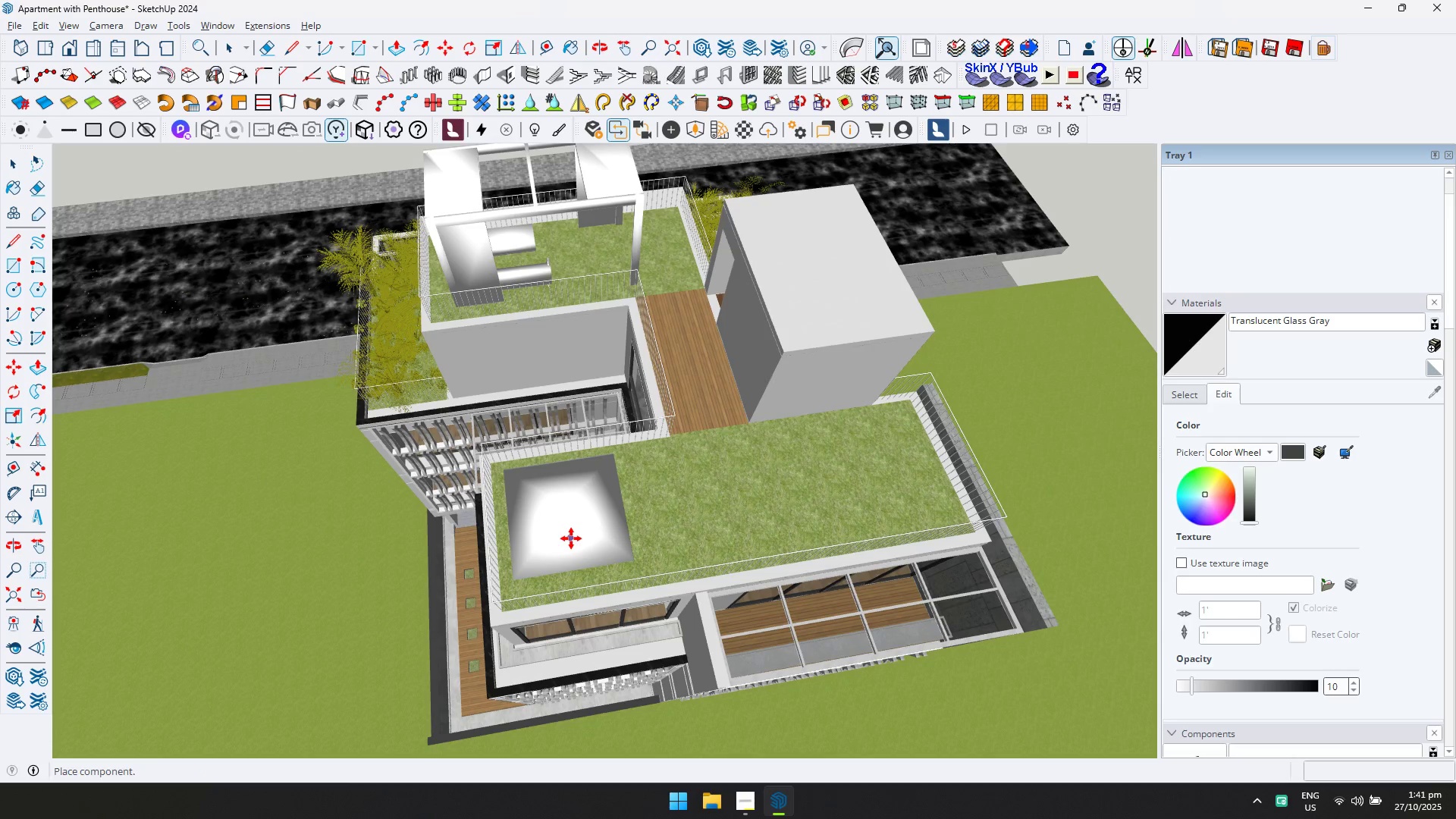 
left_click([571, 535])
 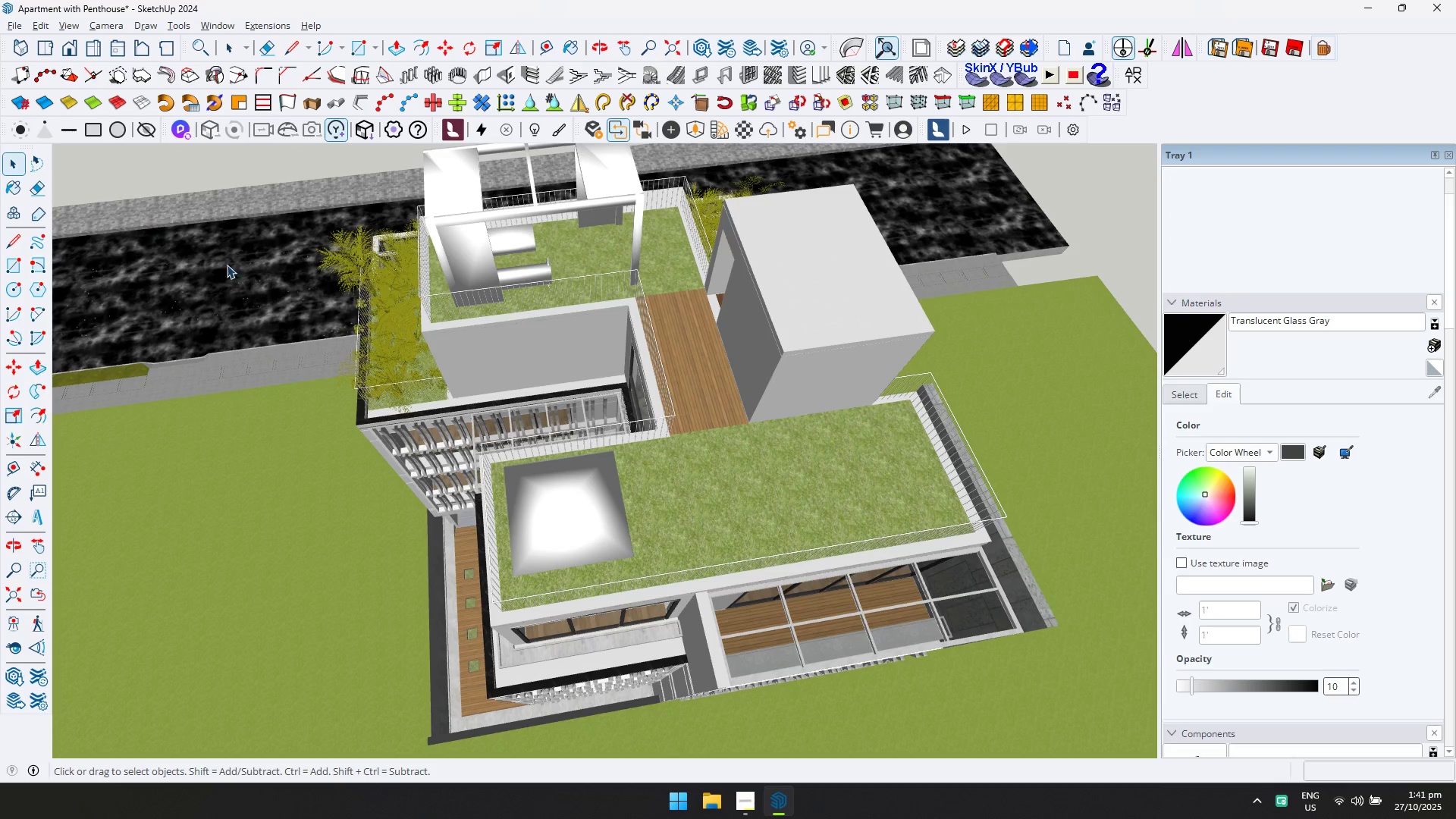 
scroll: coordinate [659, 569], scroll_direction: up, amount: 6.0
 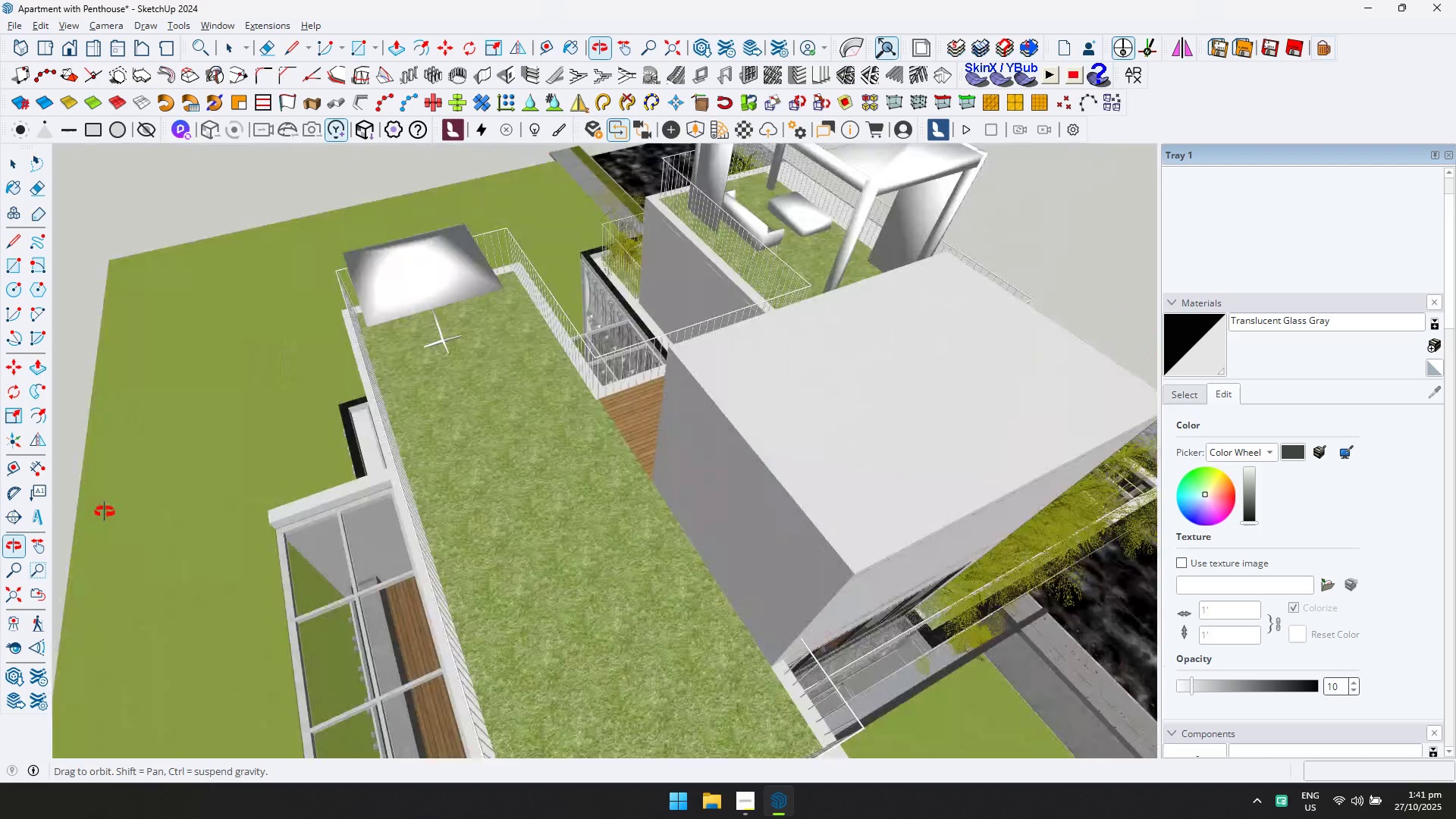 
left_click([422, 301])
 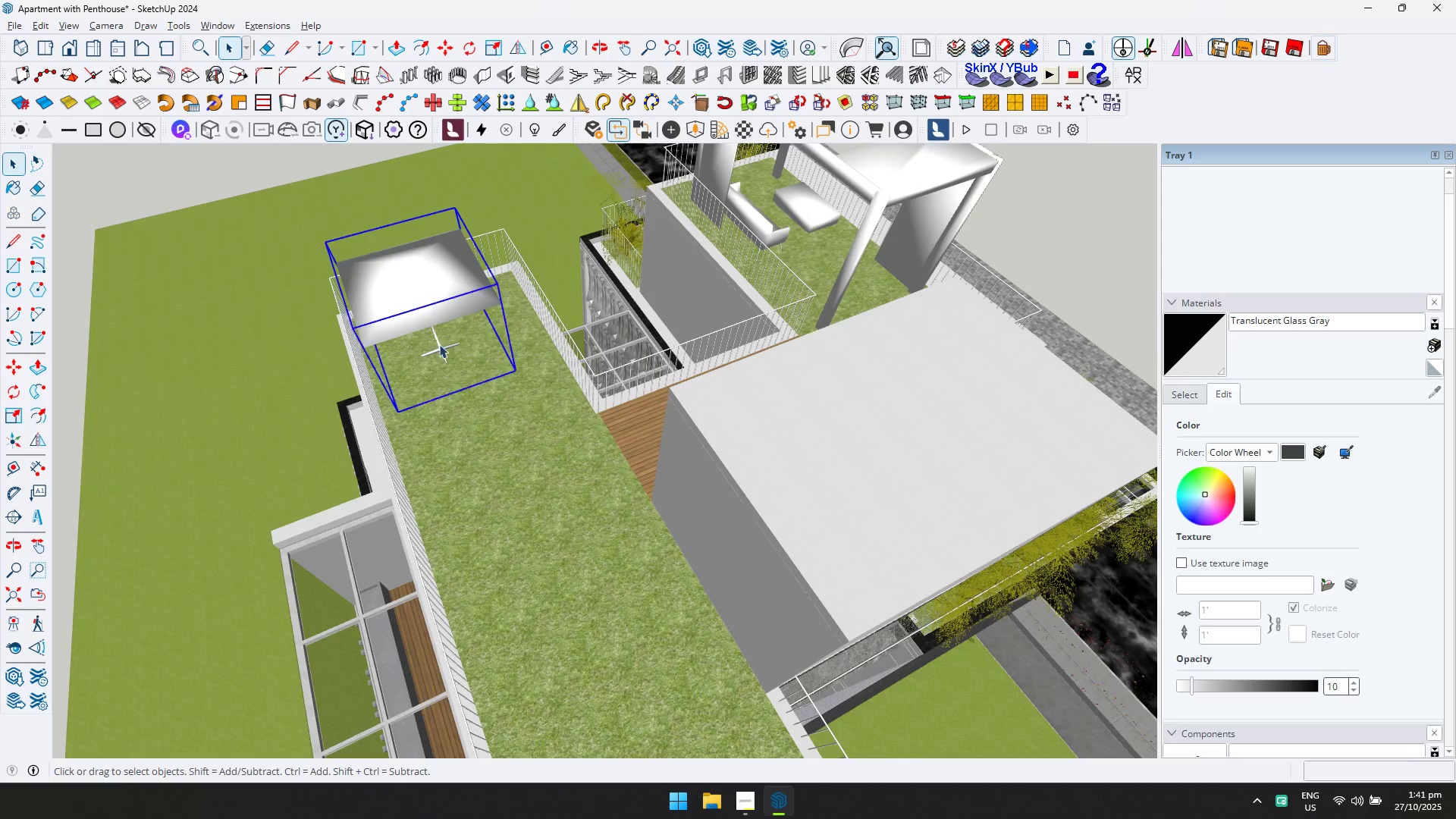 
scroll: coordinate [453, 390], scroll_direction: up, amount: 9.0
 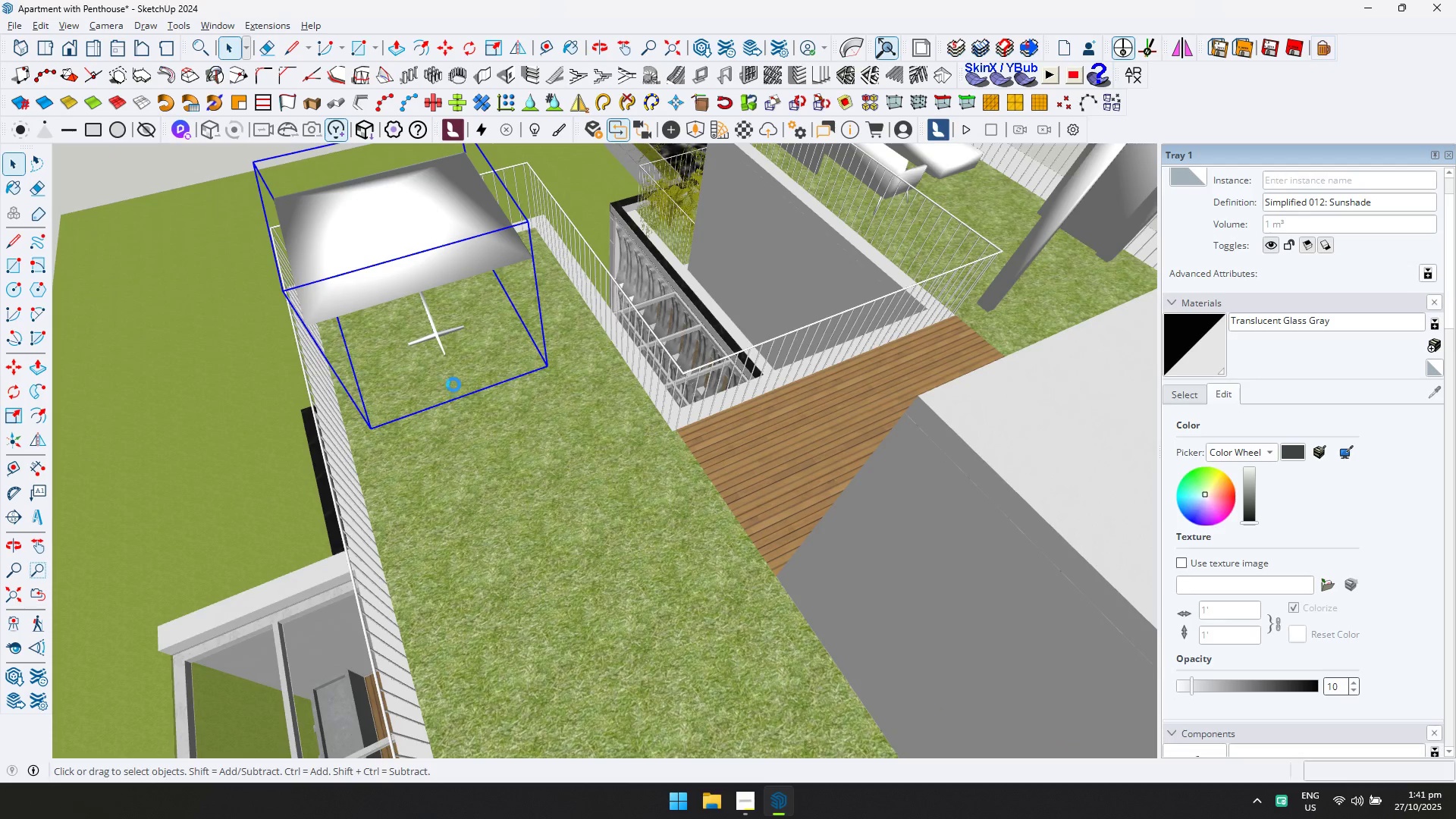 
key(M)
 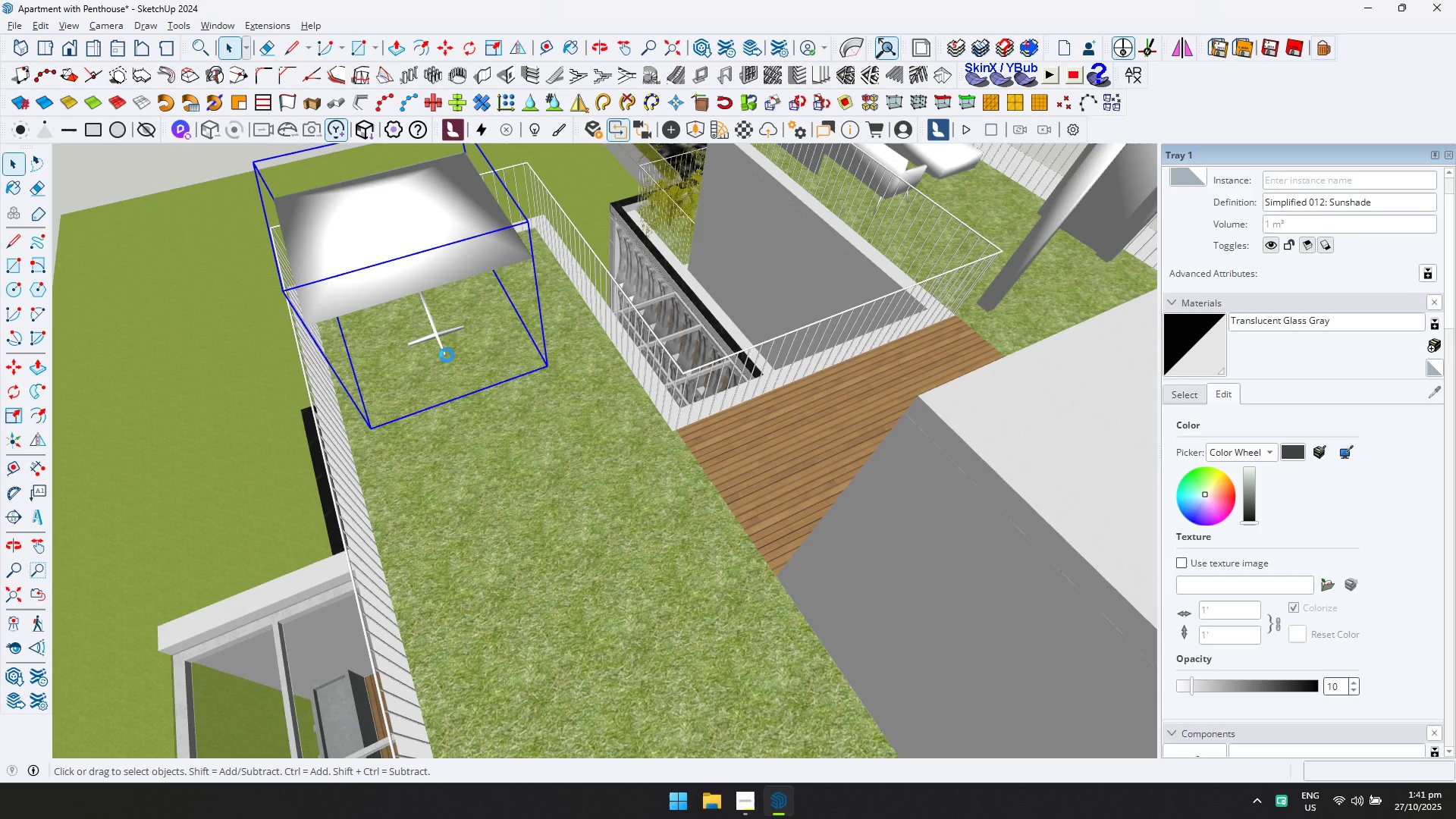 
wait(23.86)
 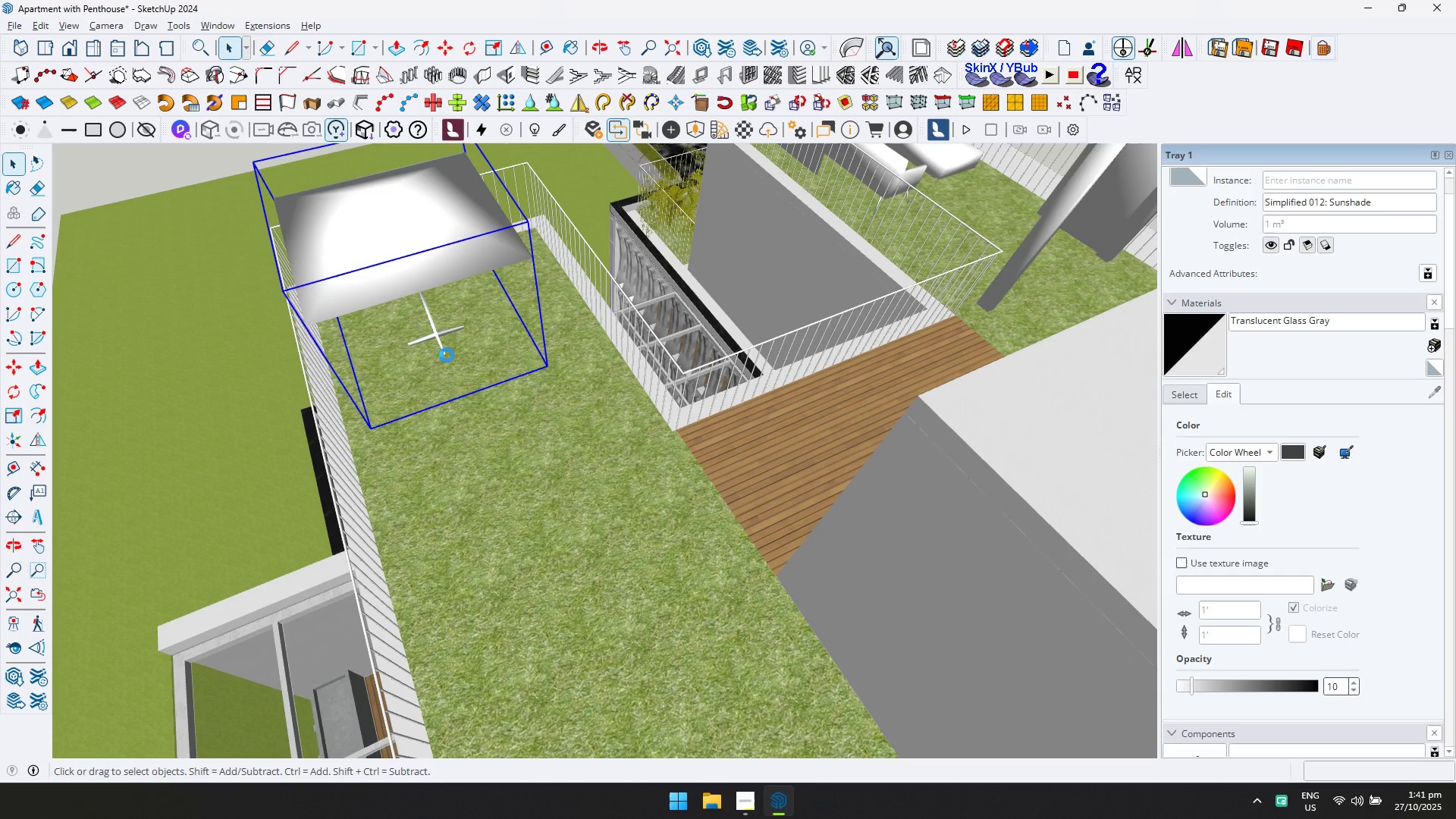 
key(Alt+AltLeft)
 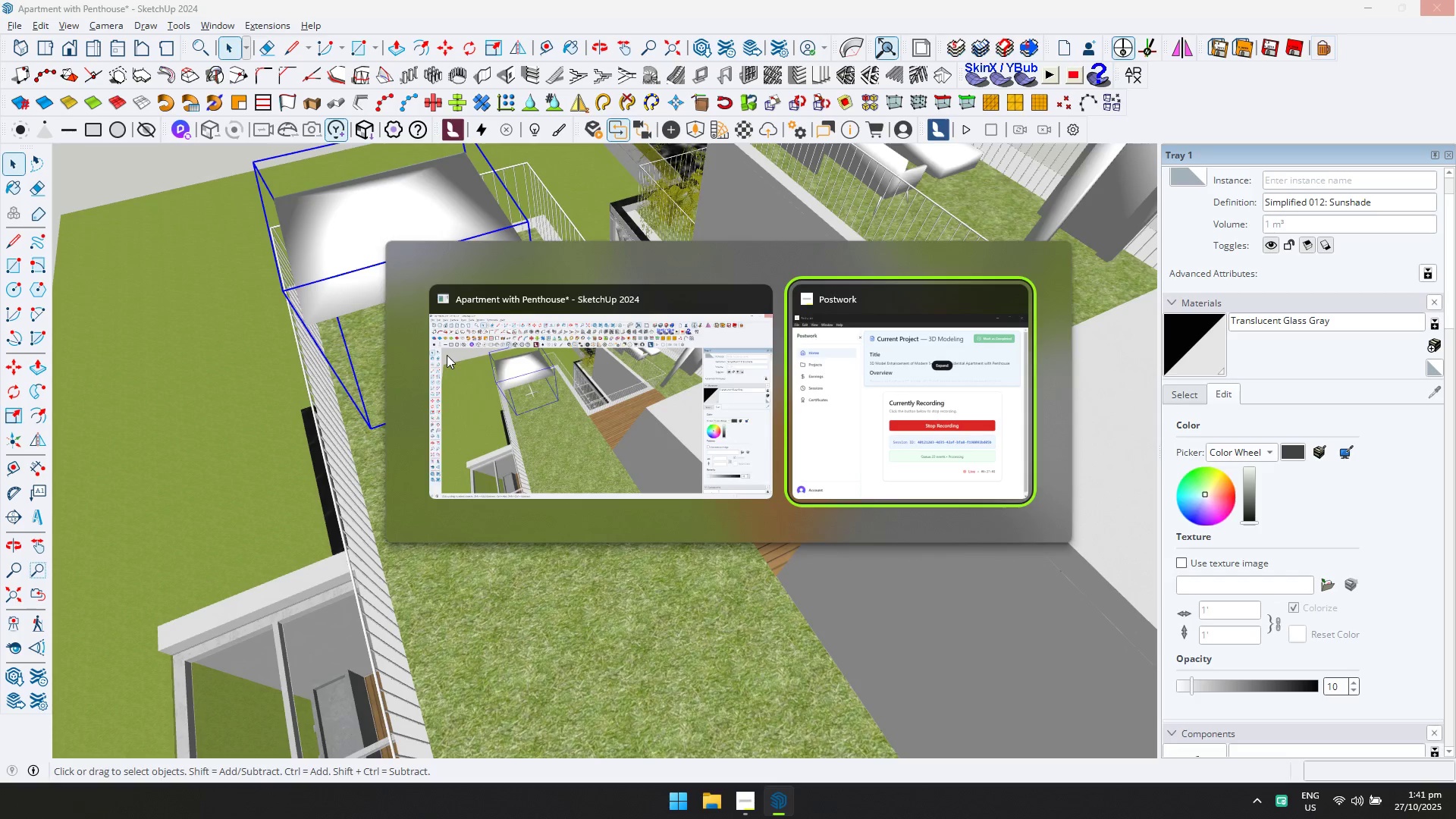 
key(Alt+Tab)